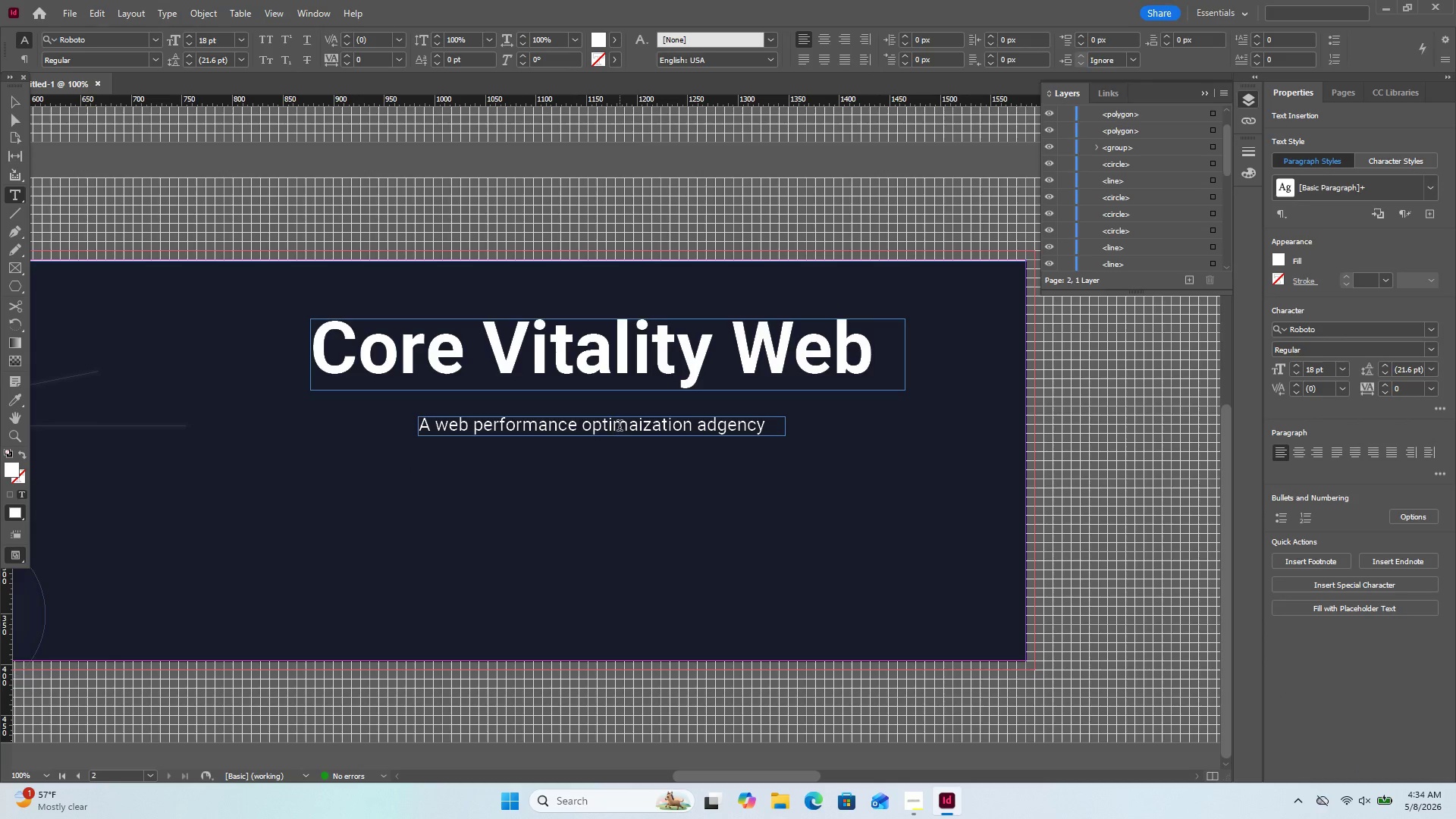 
key(Control+A)
 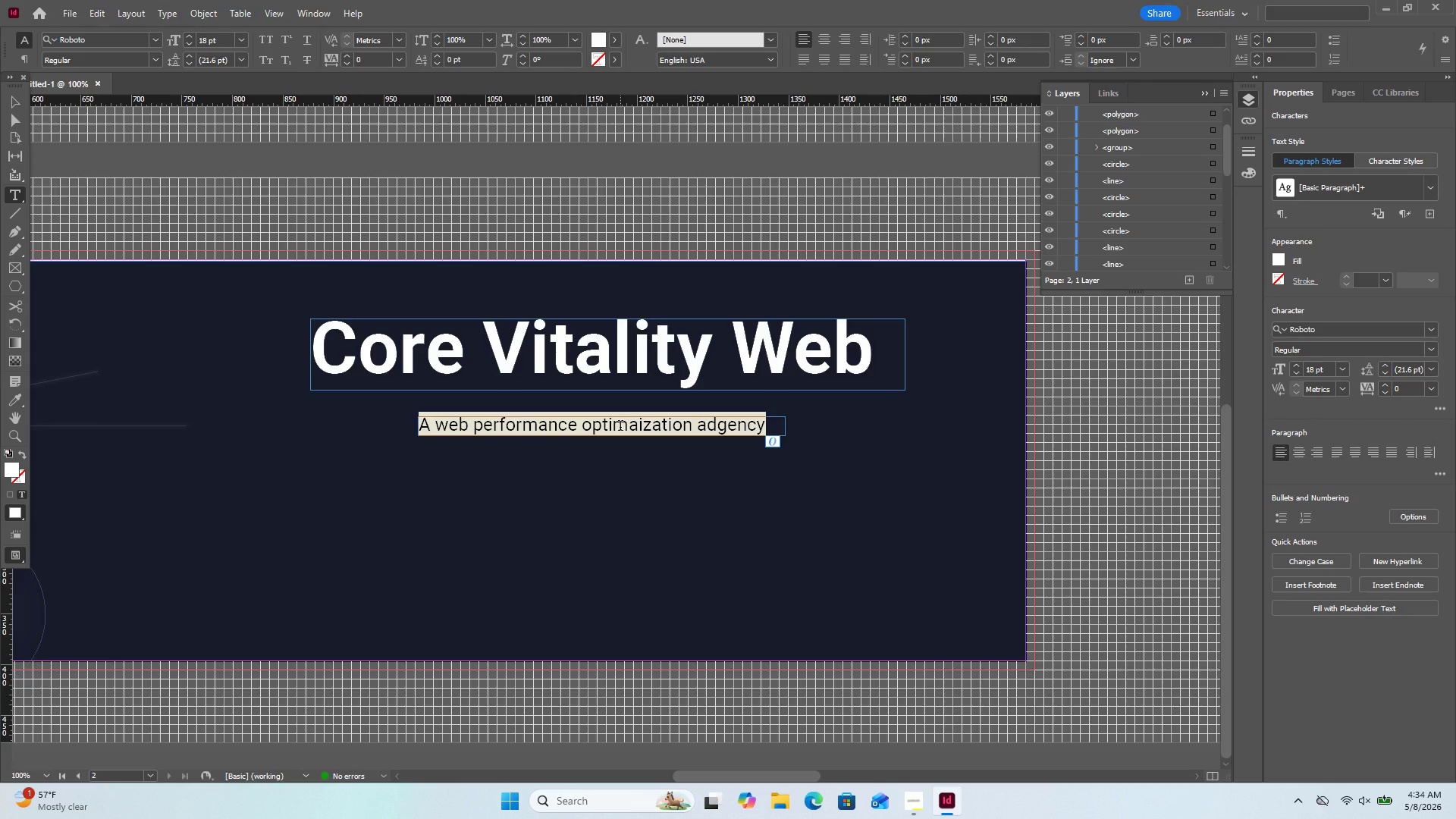 
type(Building Faster Web Expriences)
 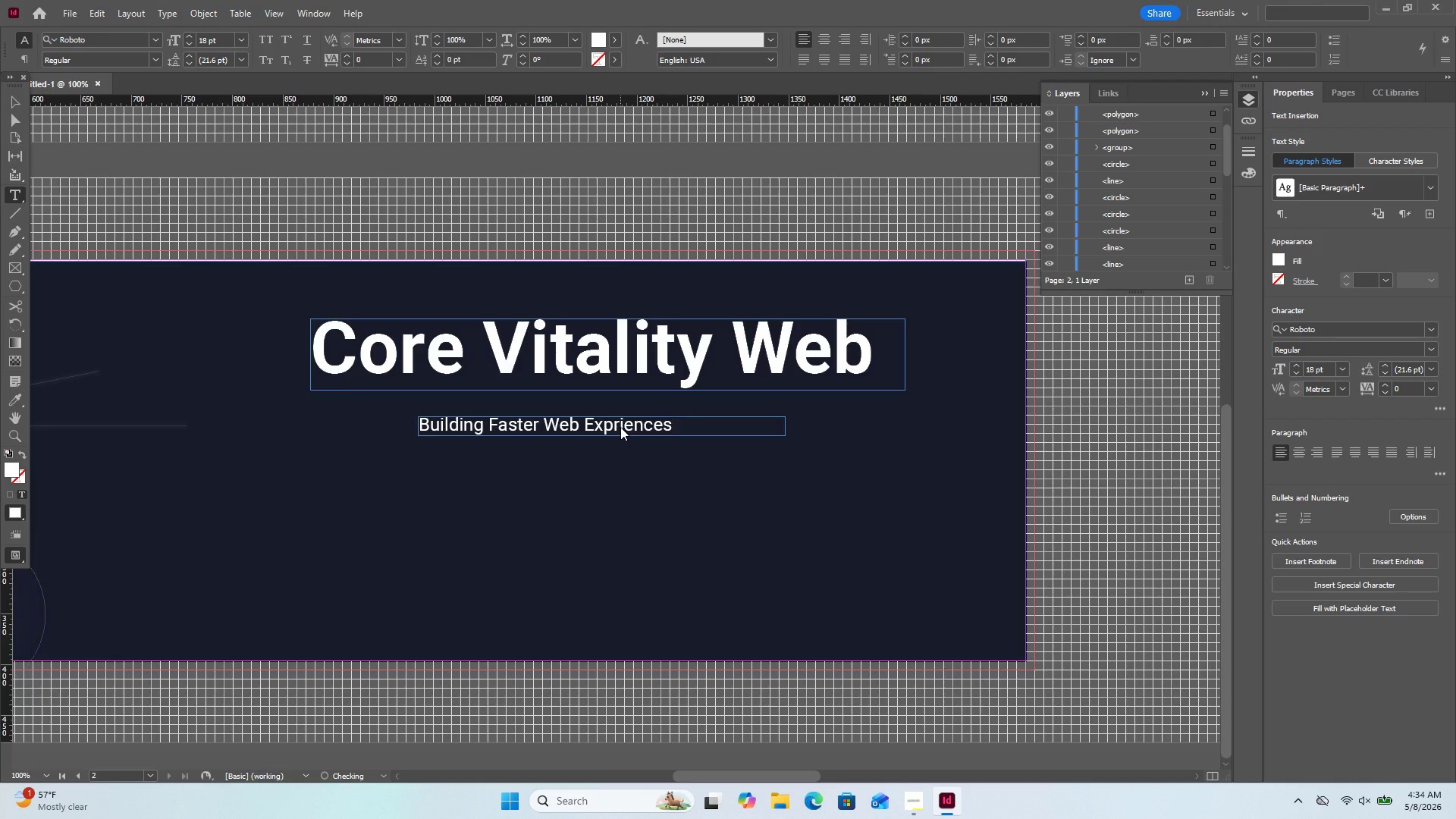 
left_click([9, 93])
 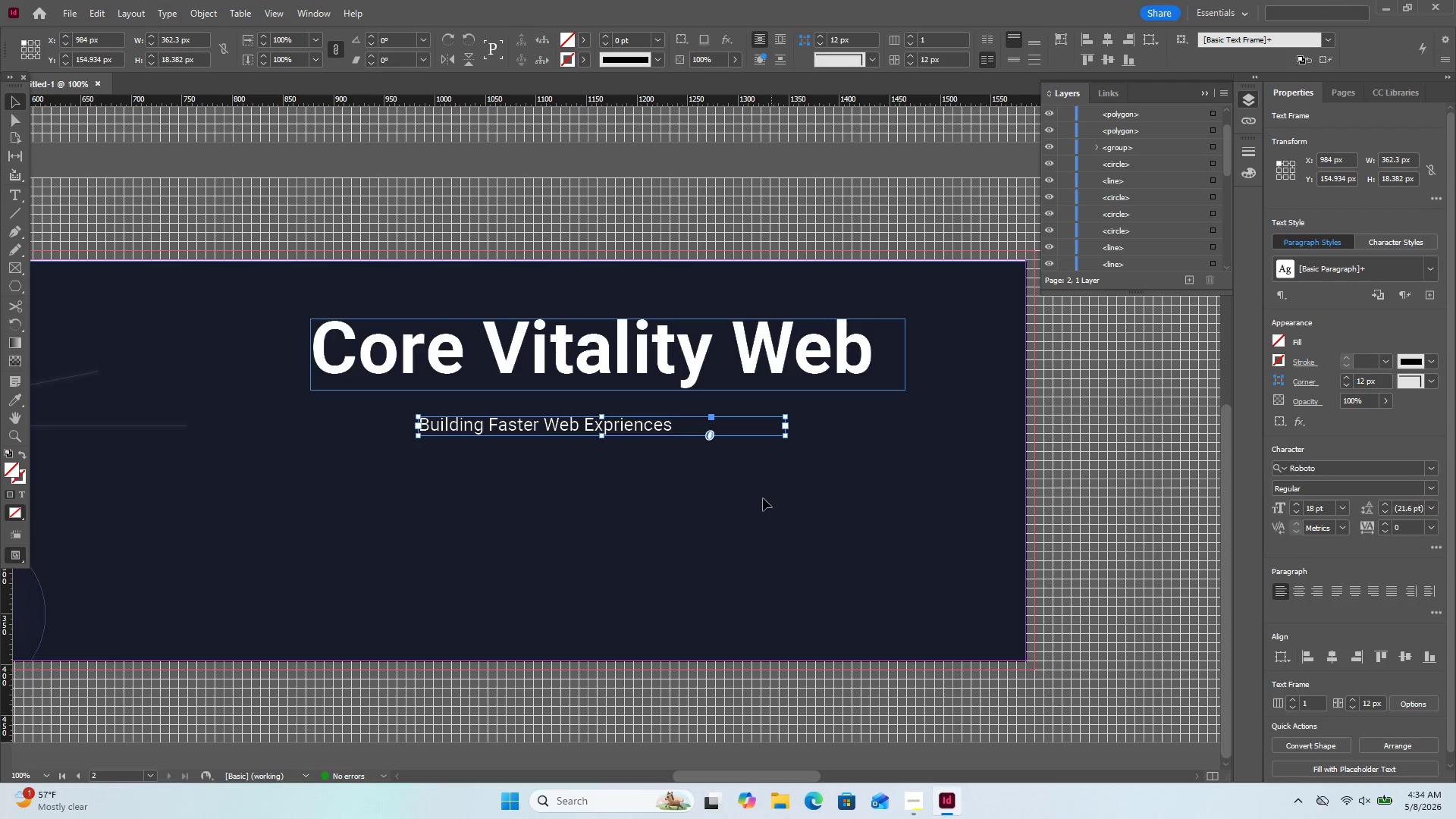 
key(Control+V)
 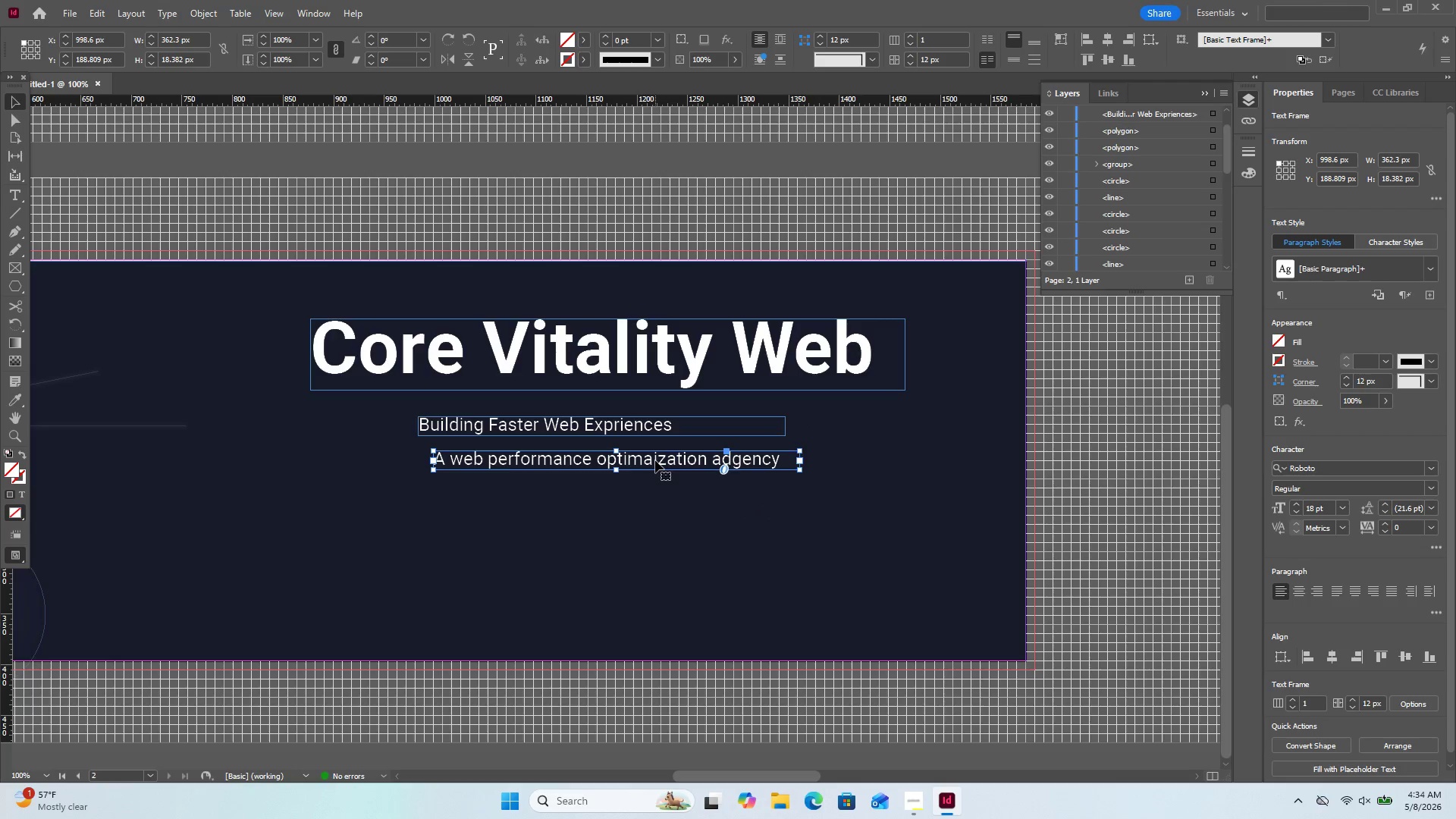 
double_click([655, 460])
 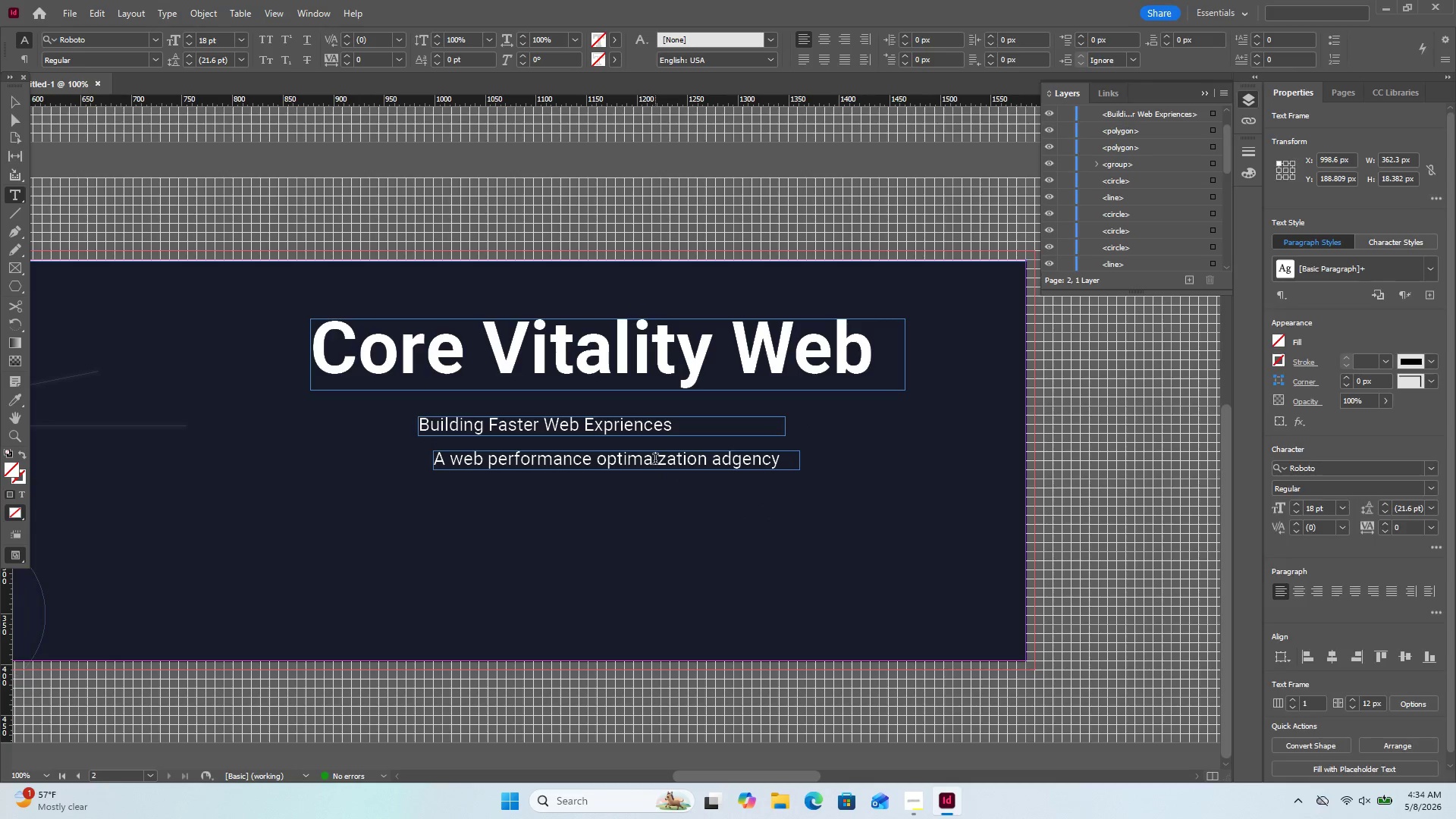 
key(Shift+A)
 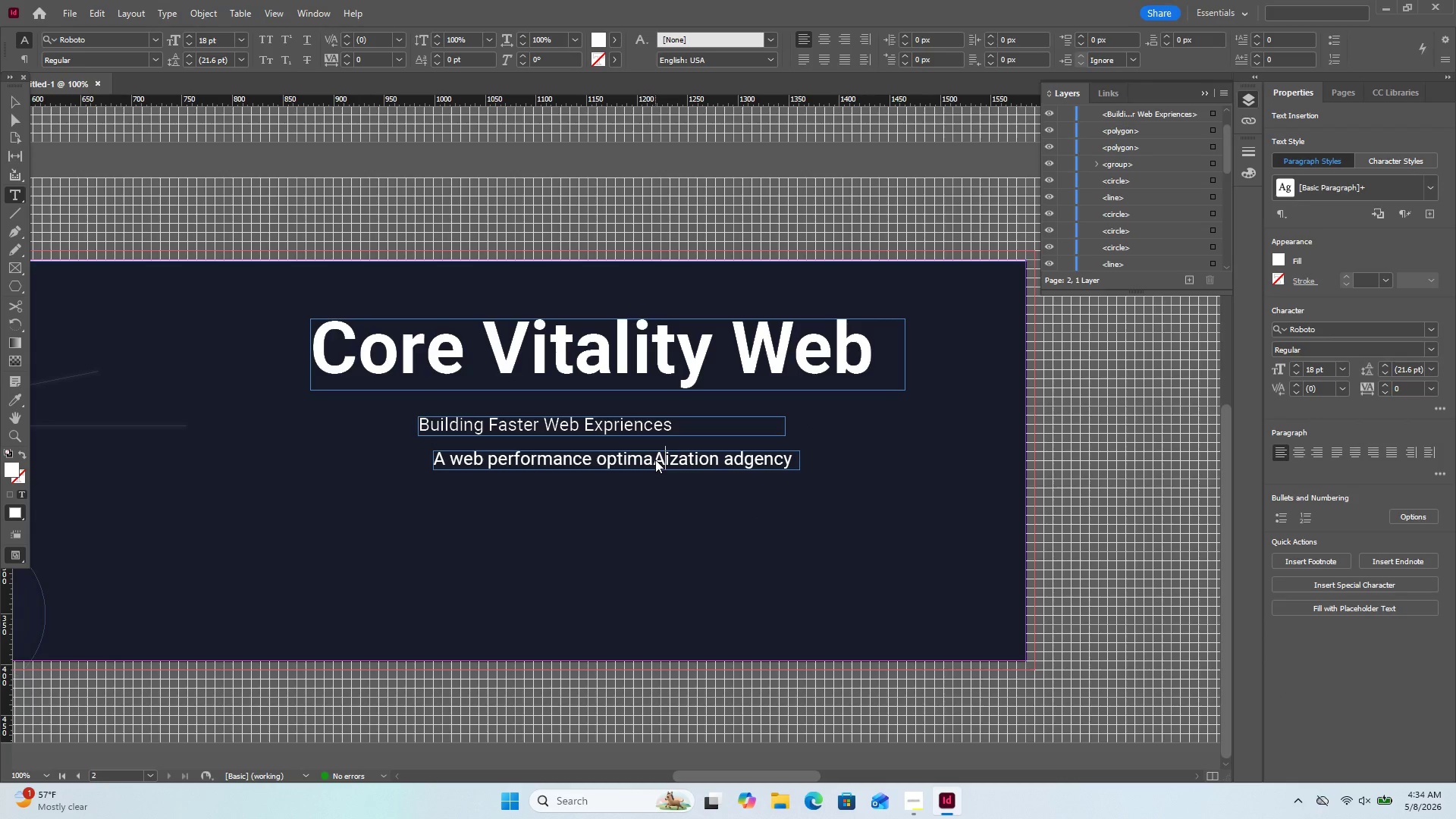 
hold_key(key=ControlLeft, duration=0.75)
 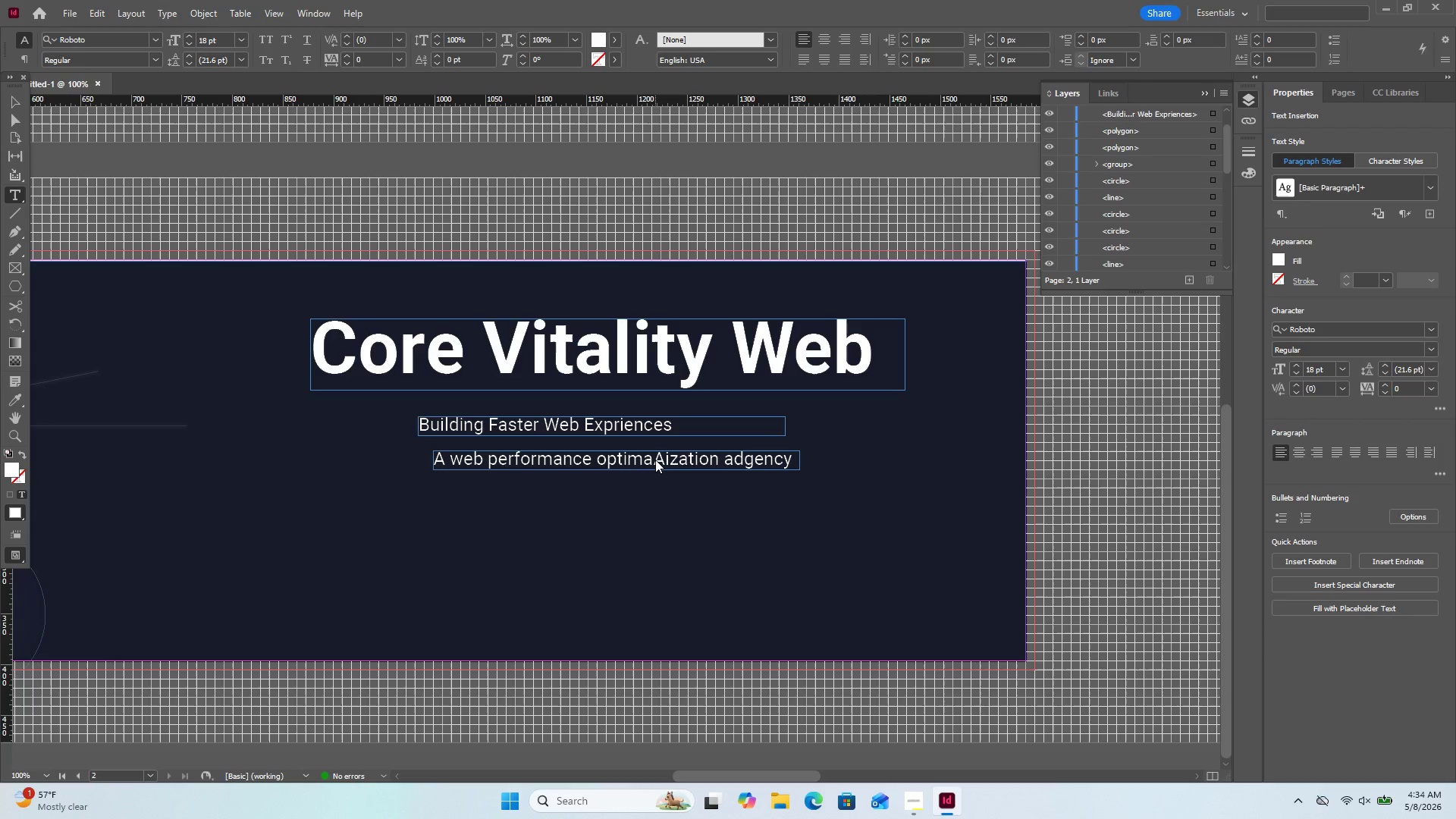 
key(Control+A)
 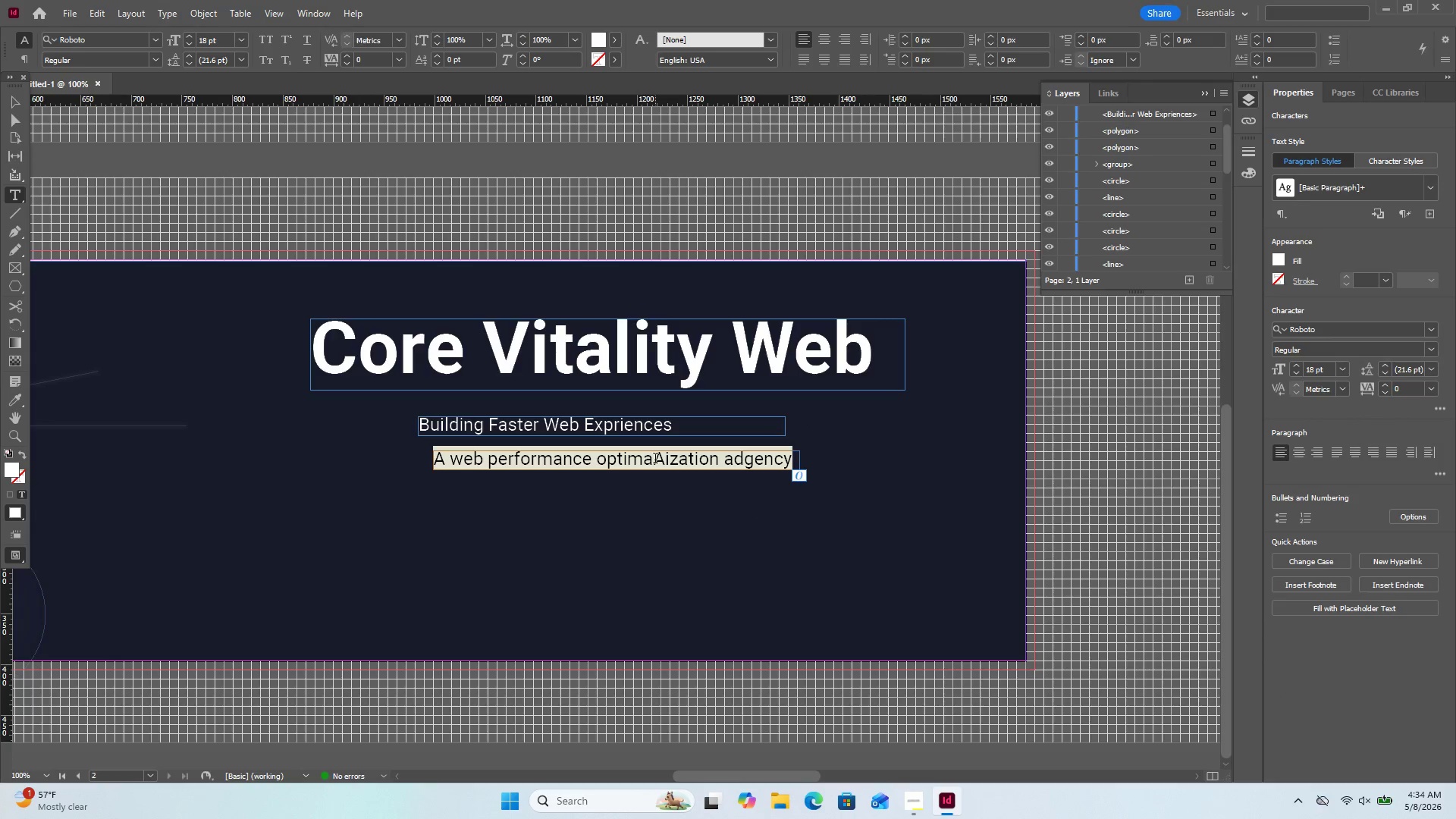 
type(Join the Perfot)
key(Backspace)
type(rmance Team,)
key(Backspace)
type(. Shape The Future)
 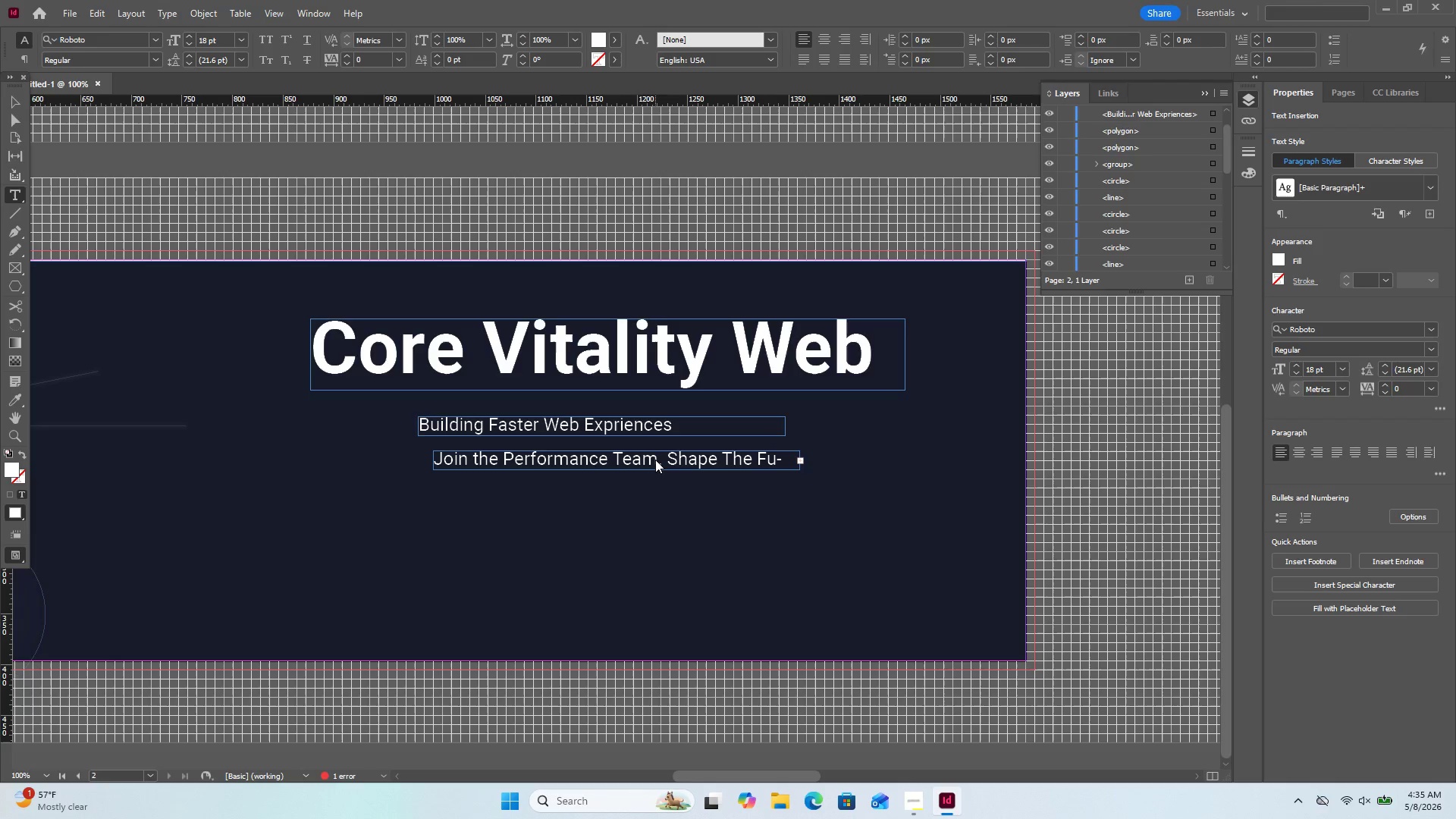 
type(of the Web)
 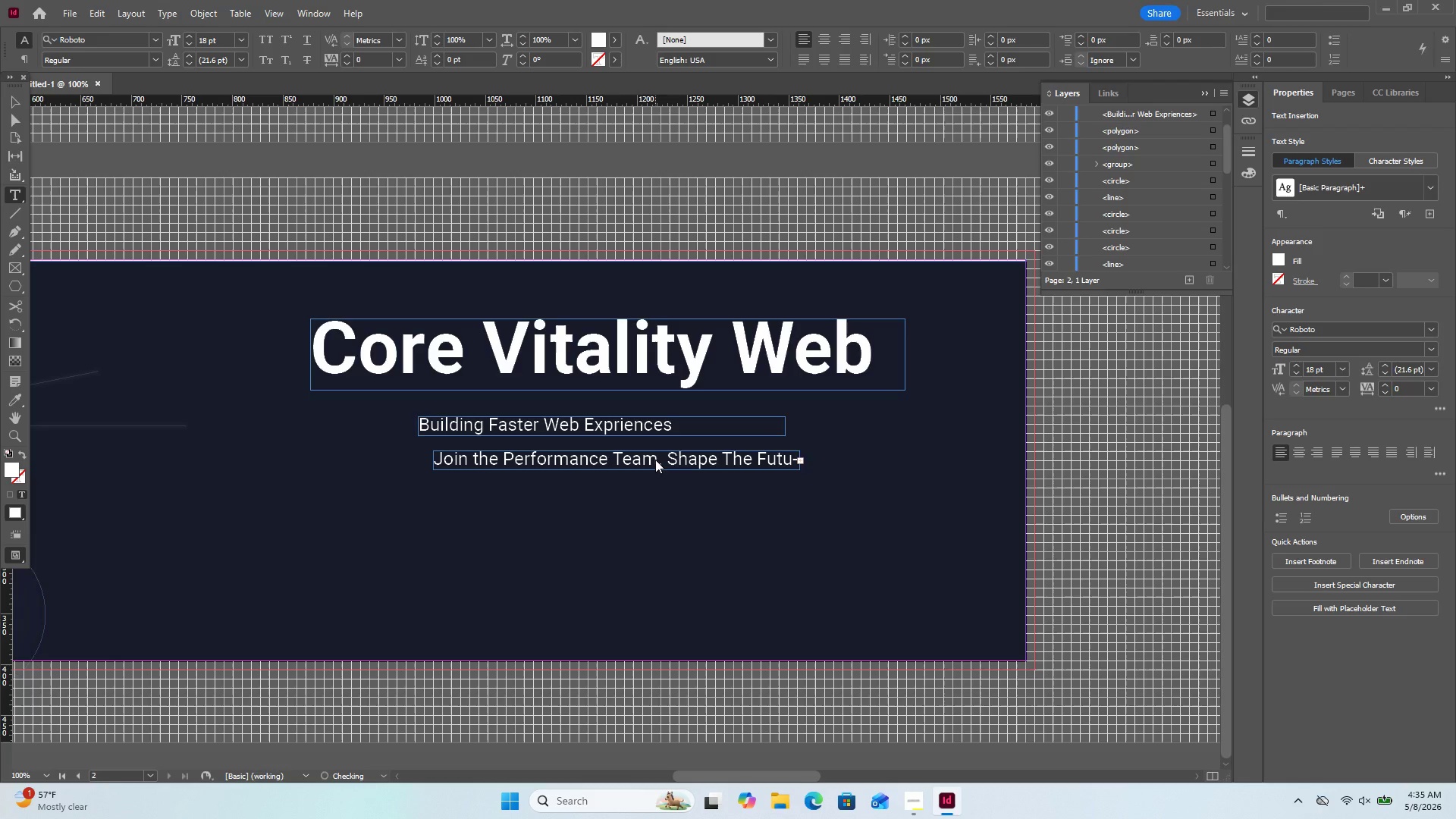 
left_click([16, 99])
 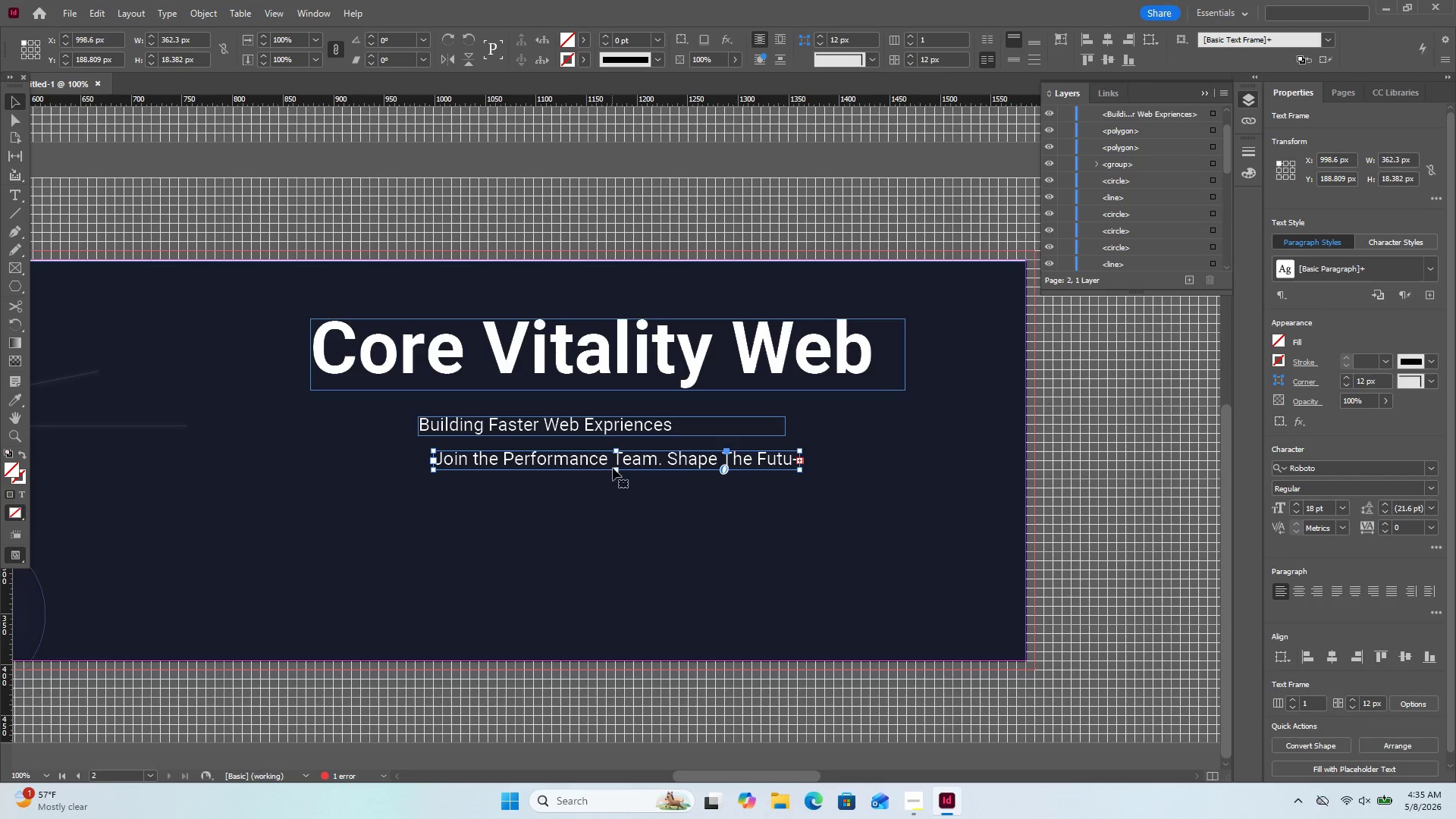 
left_click_drag(start_coordinate=[615, 467], to_coordinate=[620, 507])
 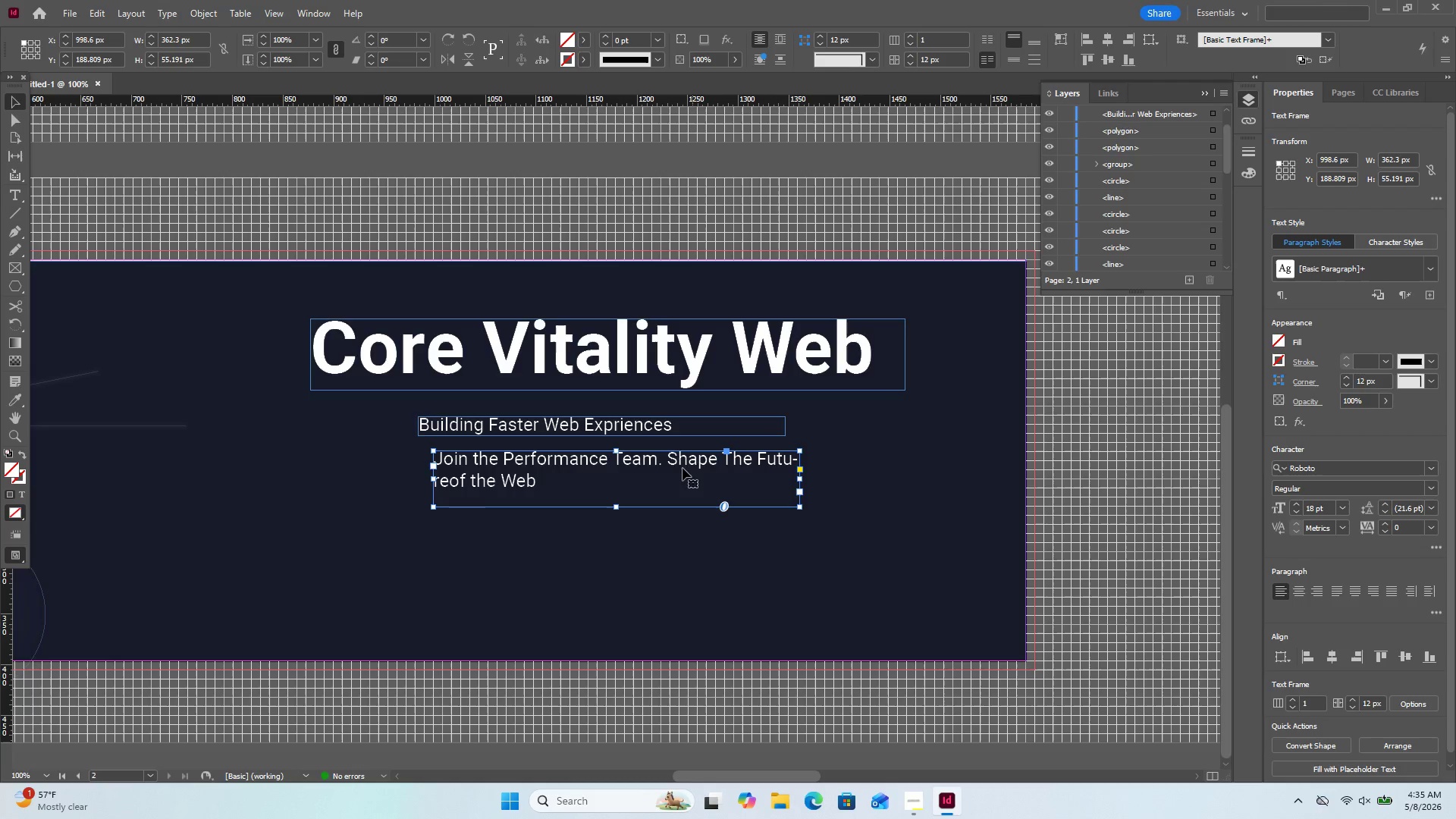 
left_click([673, 468])
 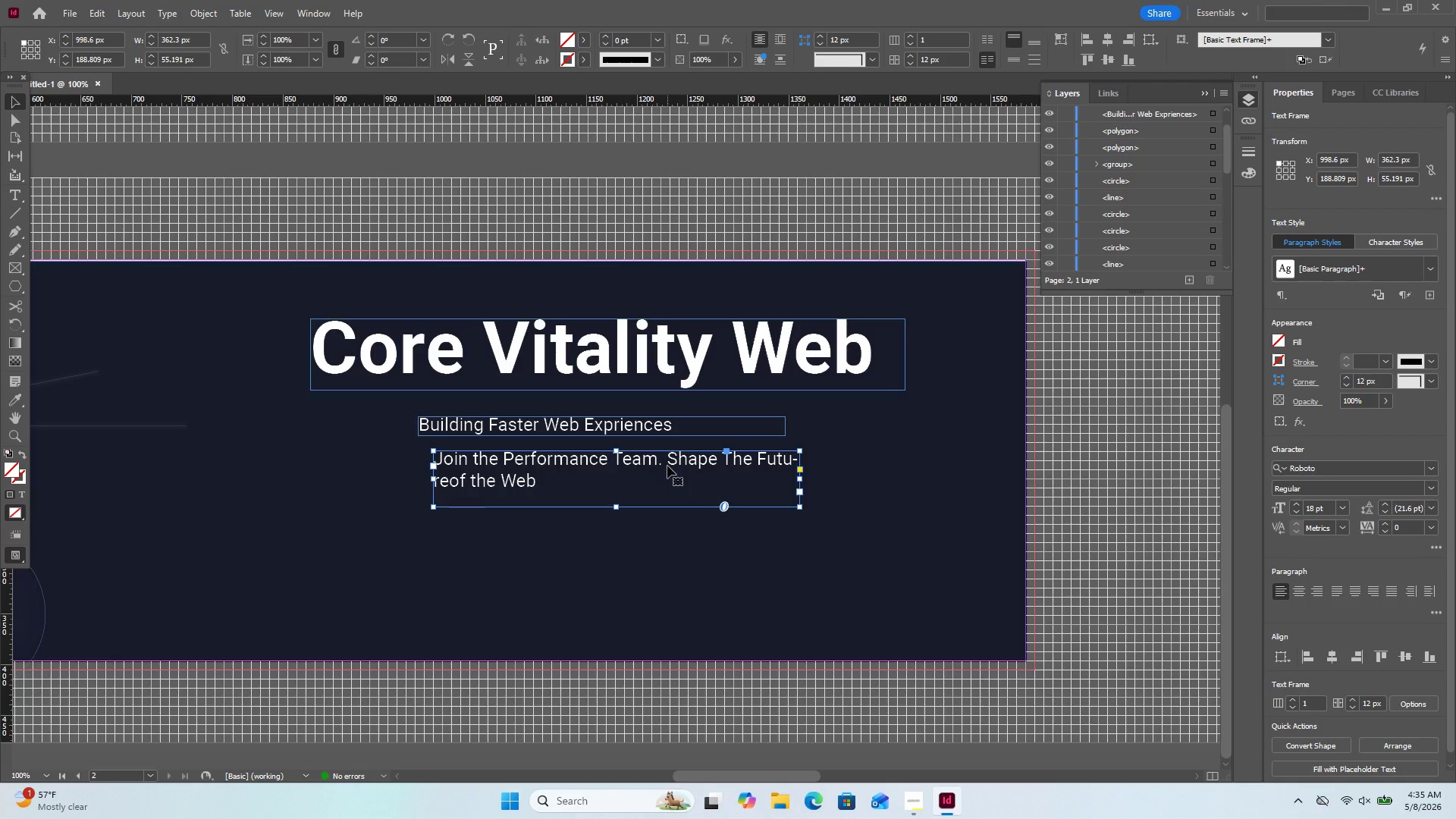 
double_click([667, 466])
 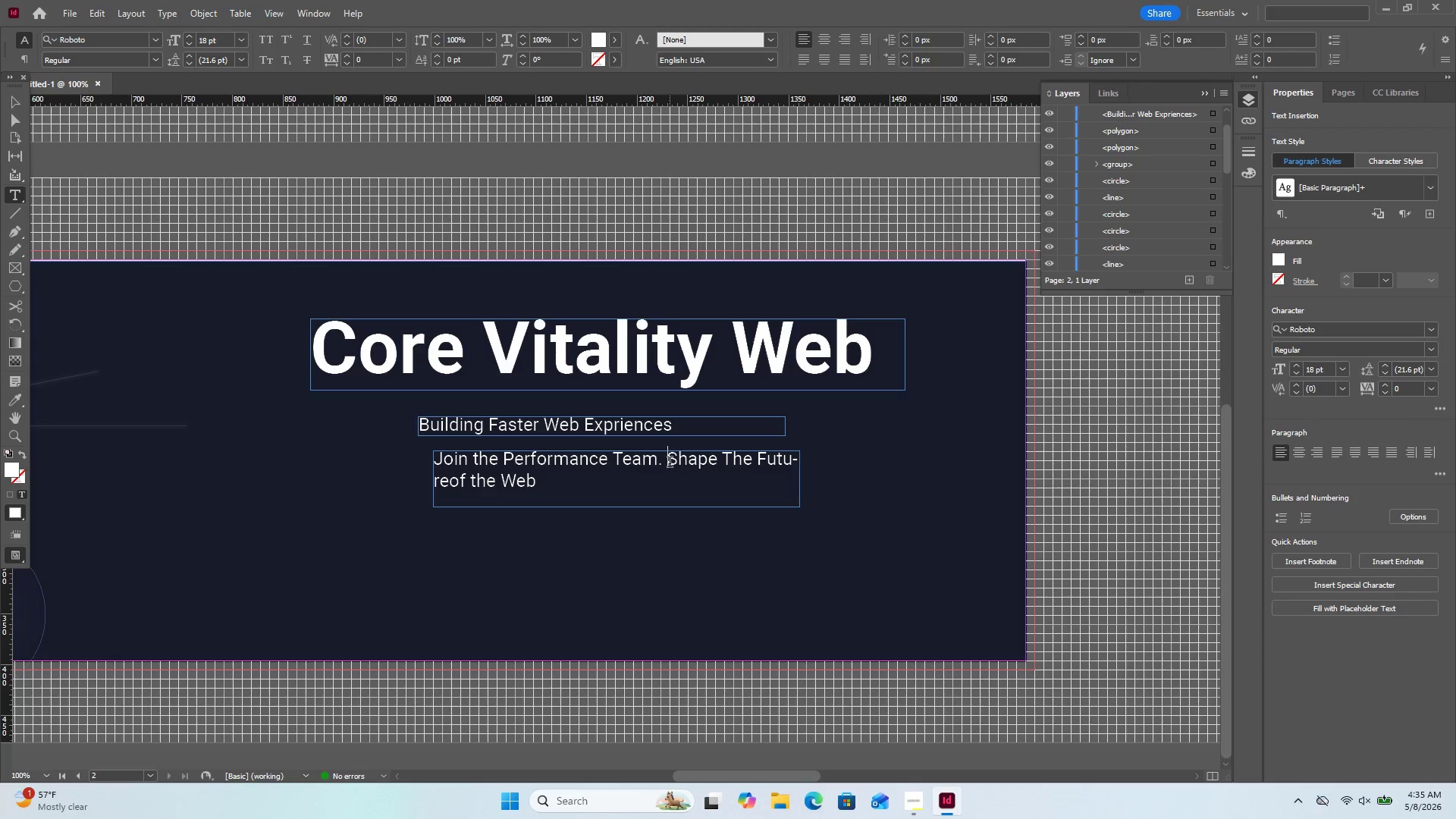 
key(Enter)
 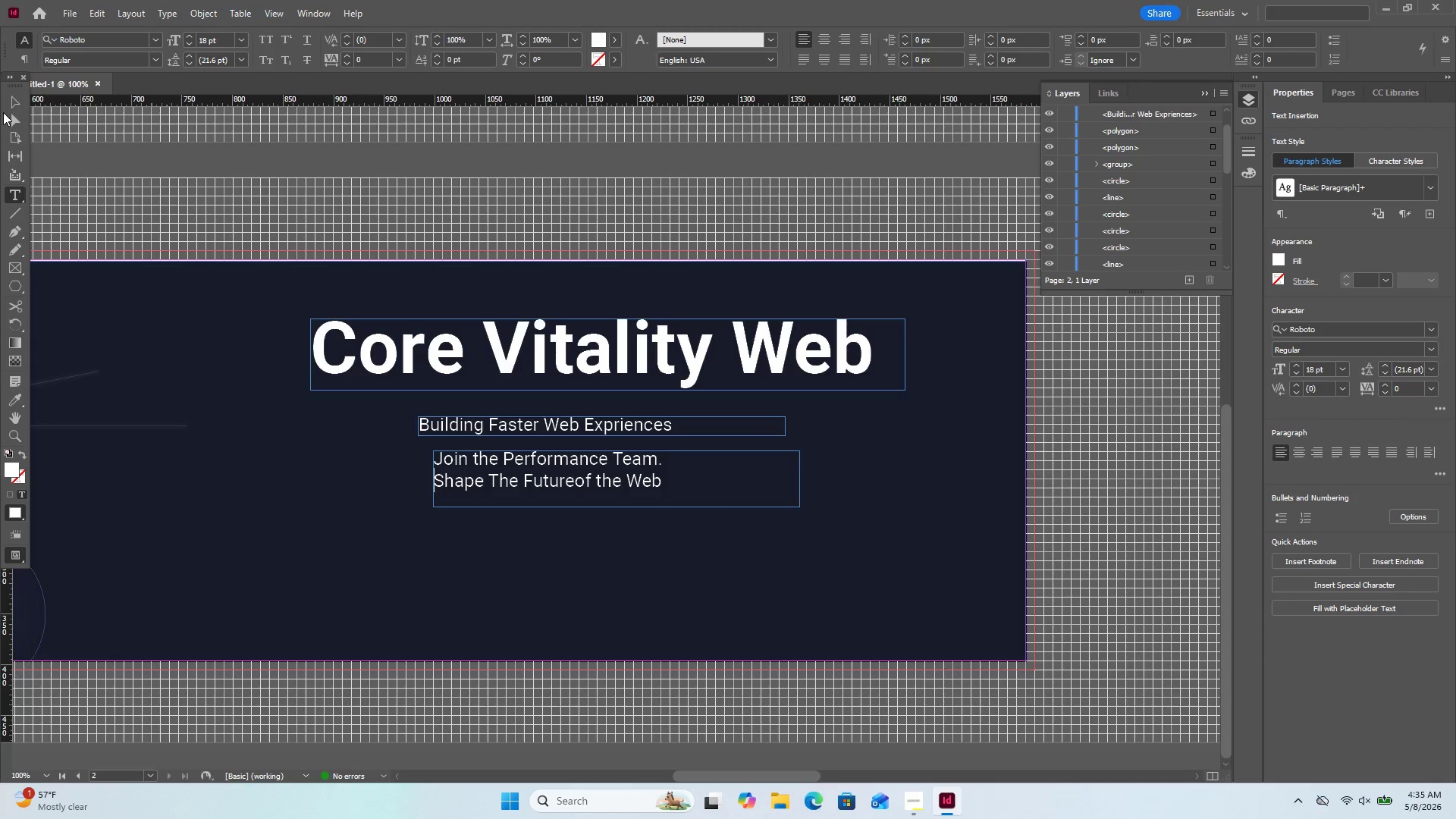 
left_click([14, 102])
 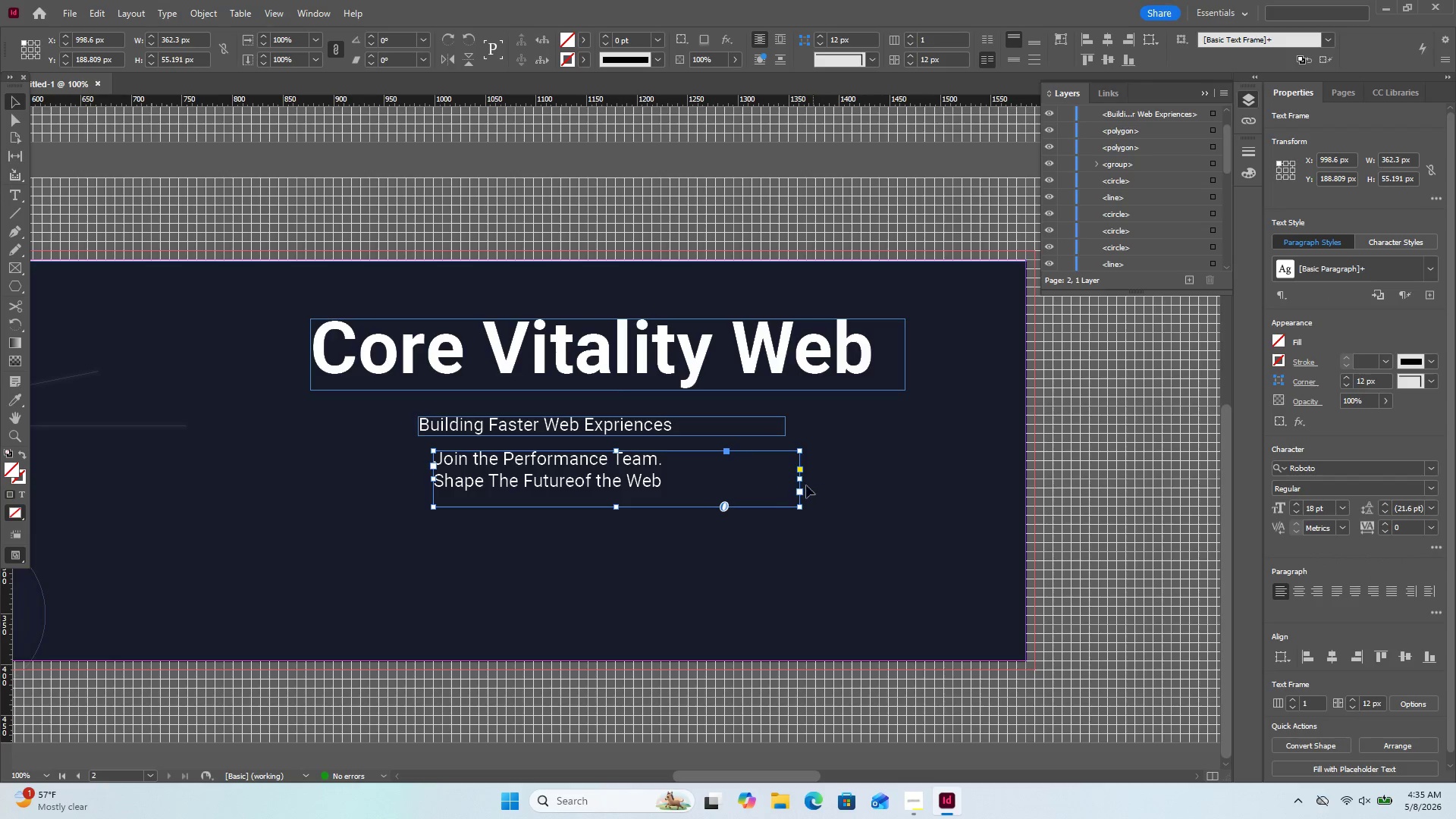 
left_click_drag(start_coordinate=[802, 482], to_coordinate=[711, 505])
 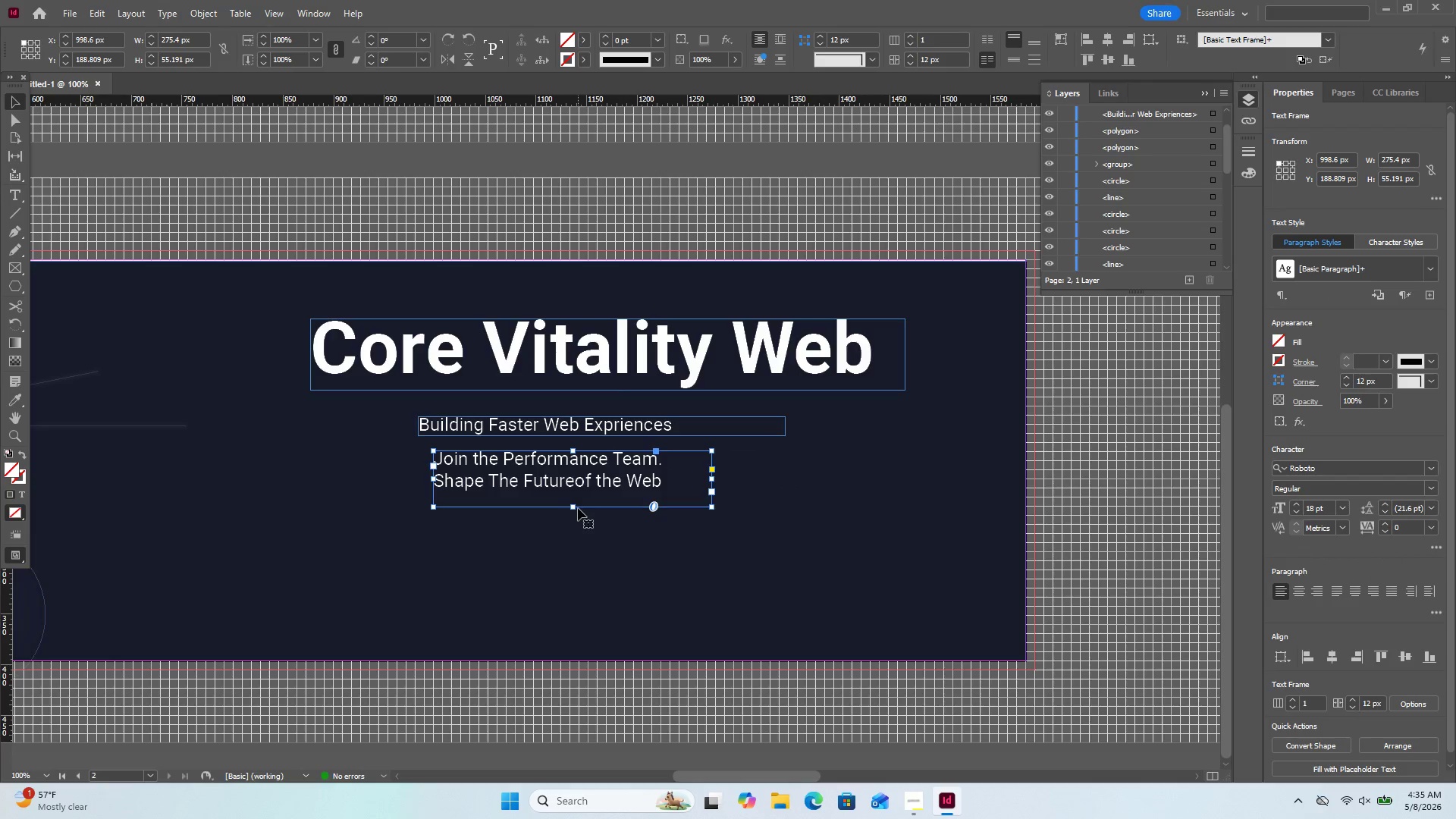 
left_click_drag(start_coordinate=[575, 507], to_coordinate=[568, 498])
 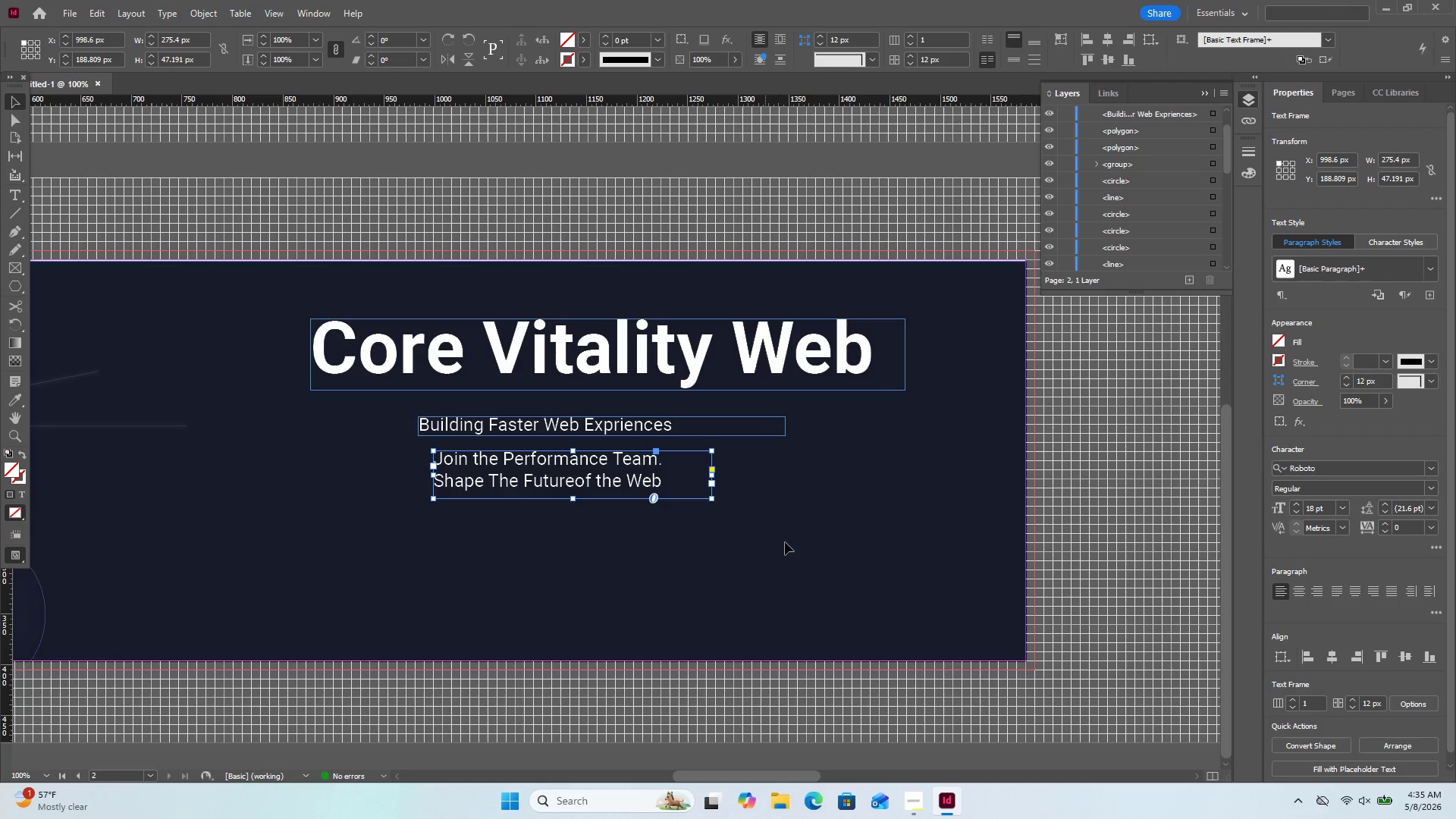 
left_click_drag(start_coordinate=[788, 543], to_coordinate=[518, 450])
 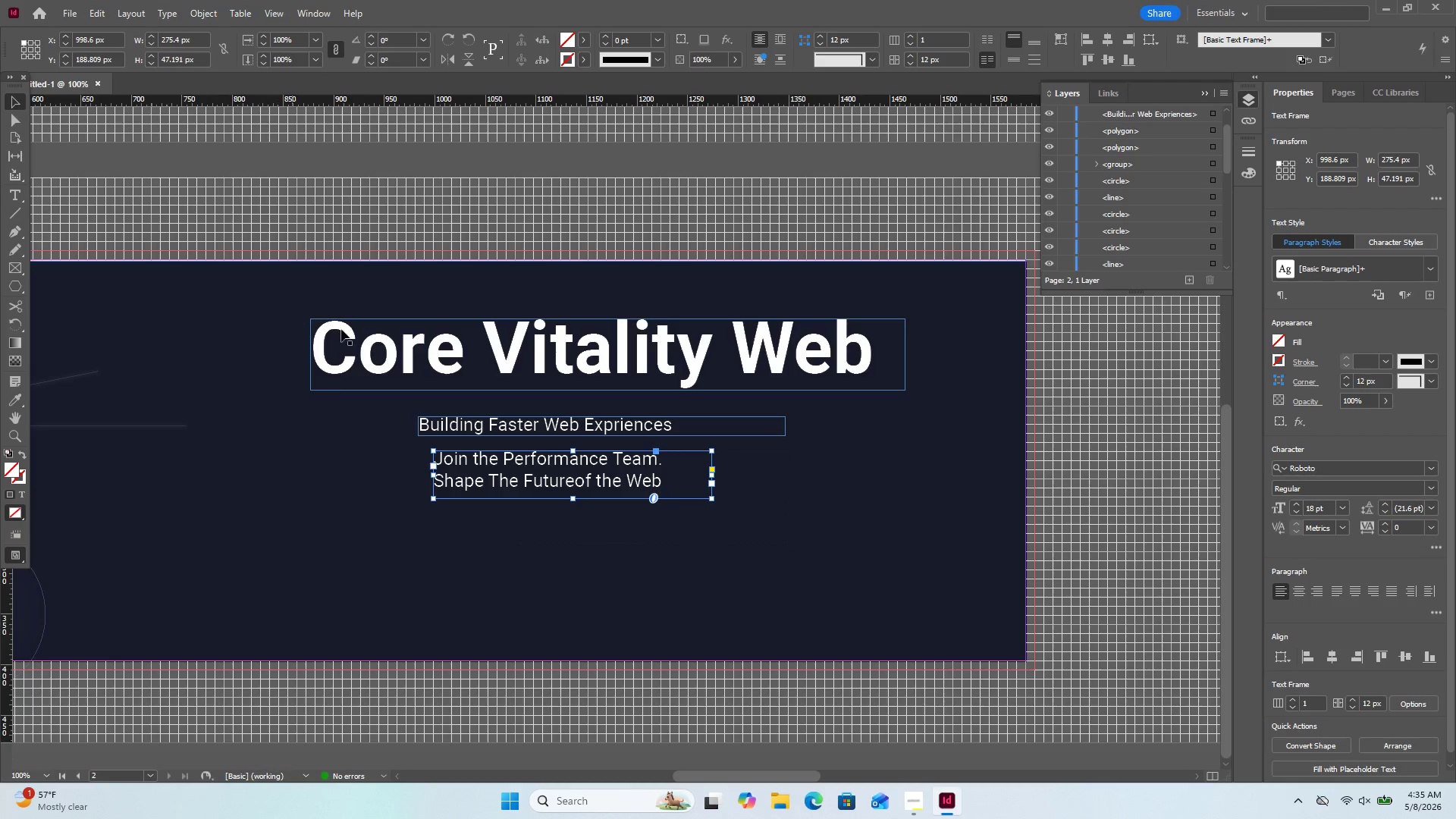 
double_click([521, 483])
 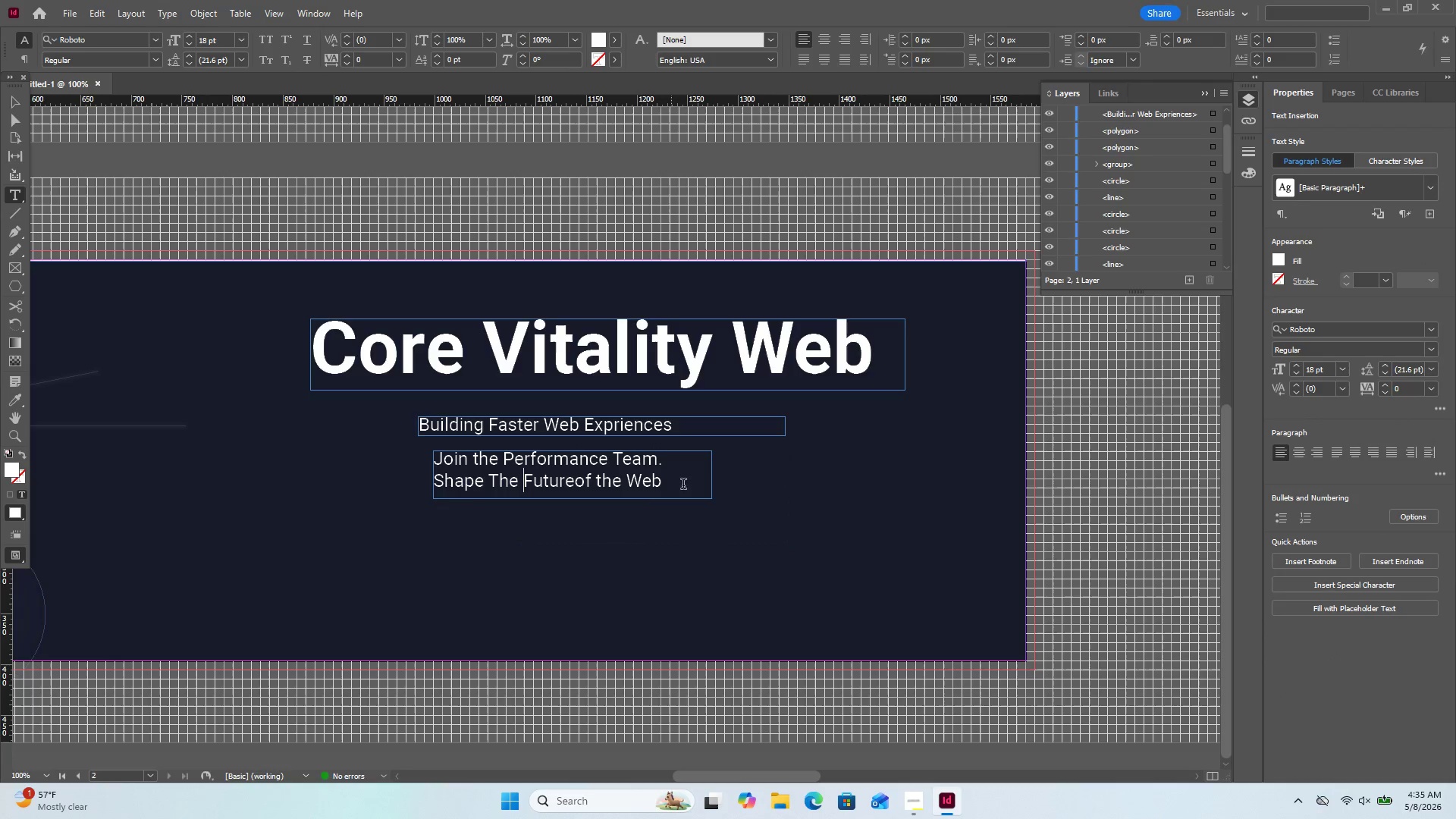 
left_click_drag(start_coordinate=[684, 485], to_coordinate=[371, 462])
 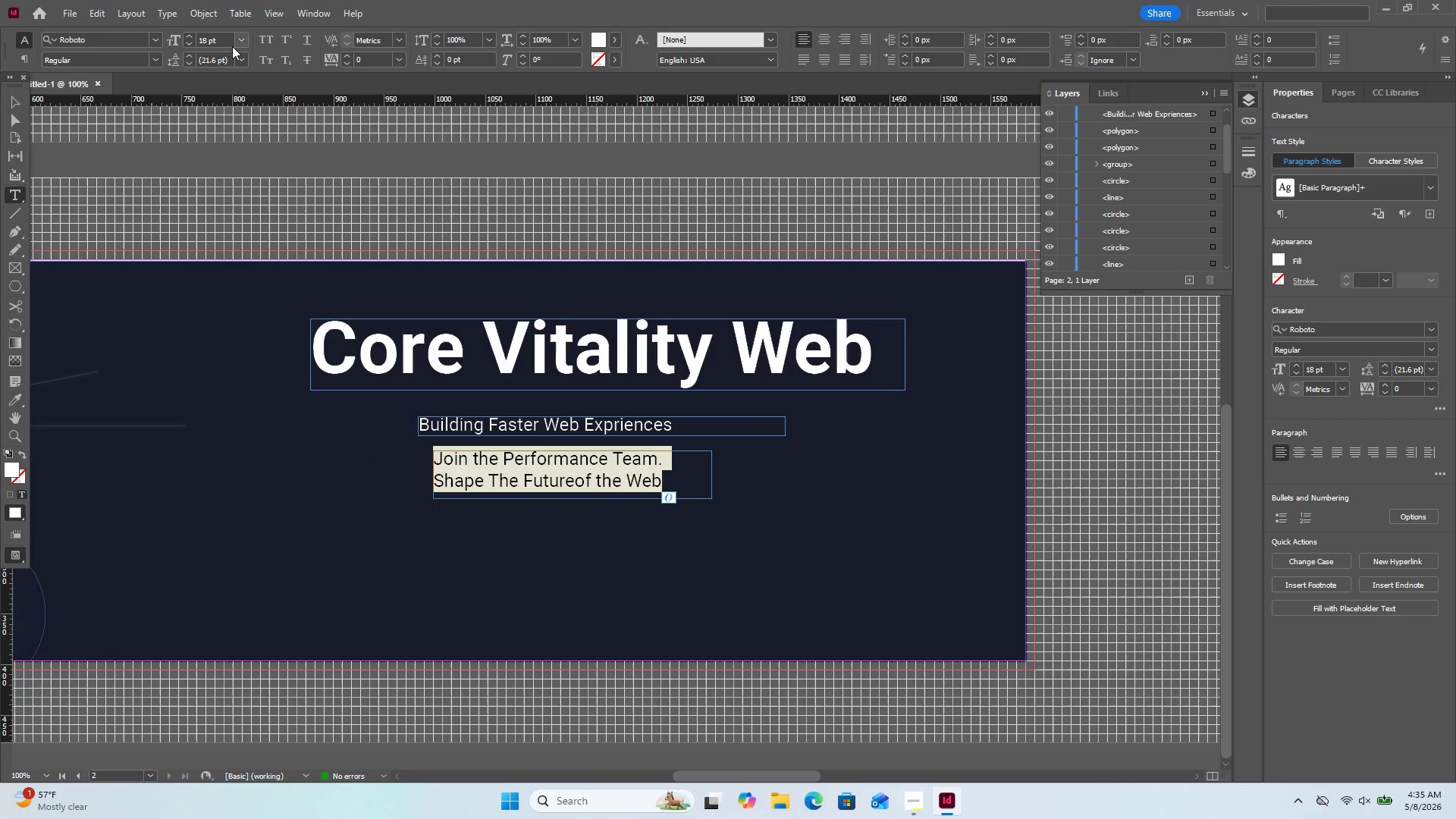 
left_click([239, 44])
 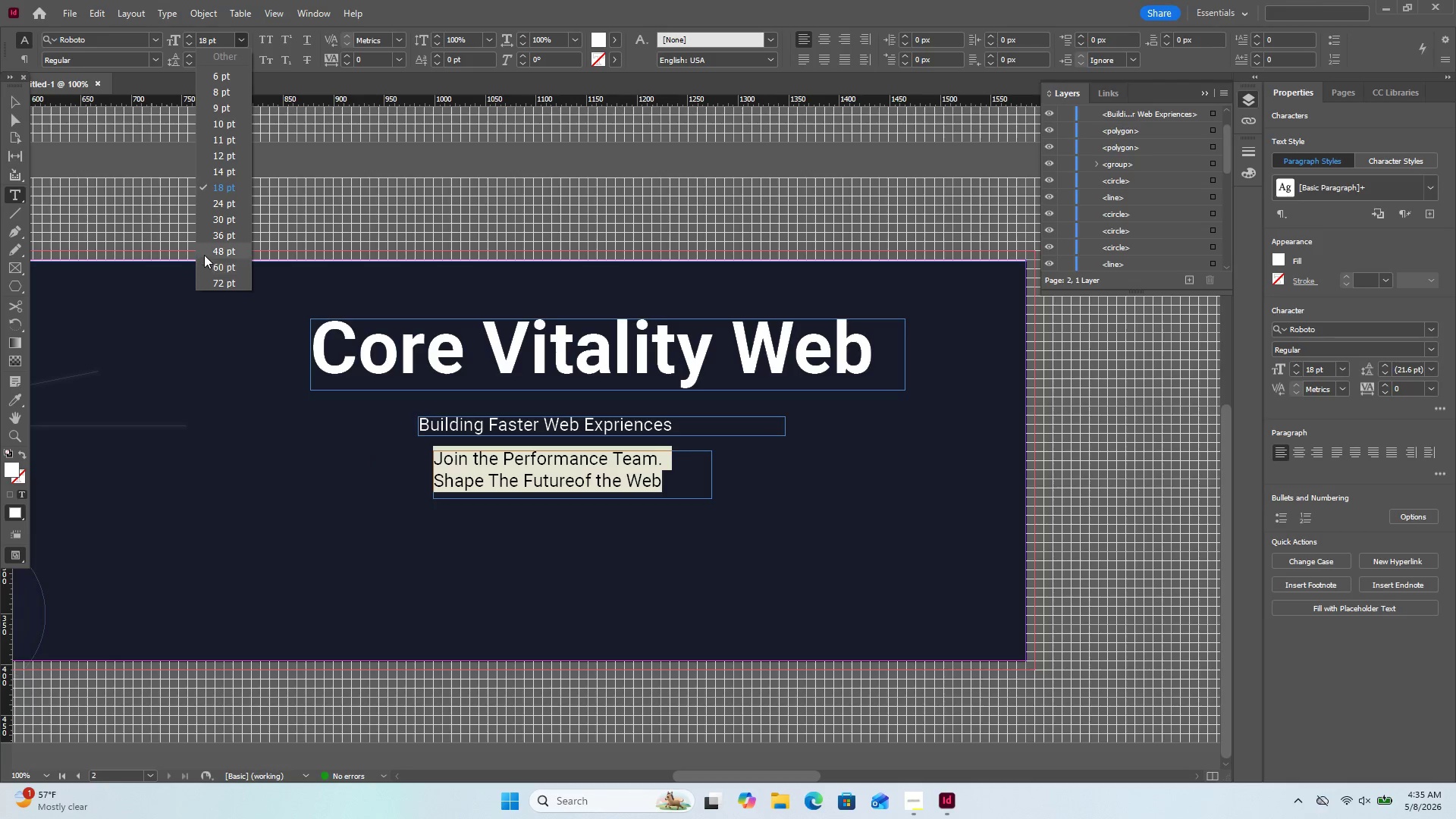 
left_click([206, 253])
 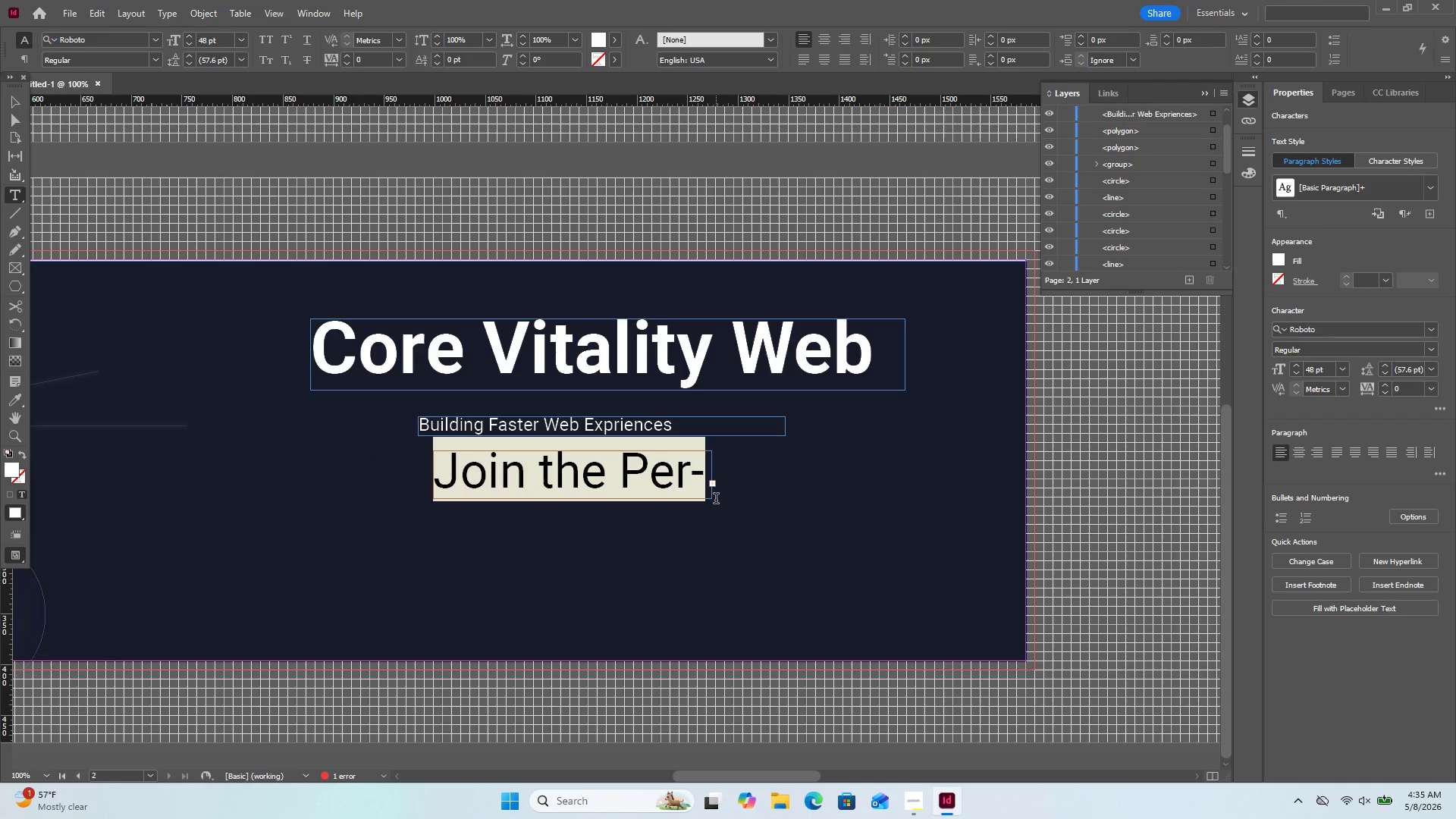 
left_click([715, 477])
 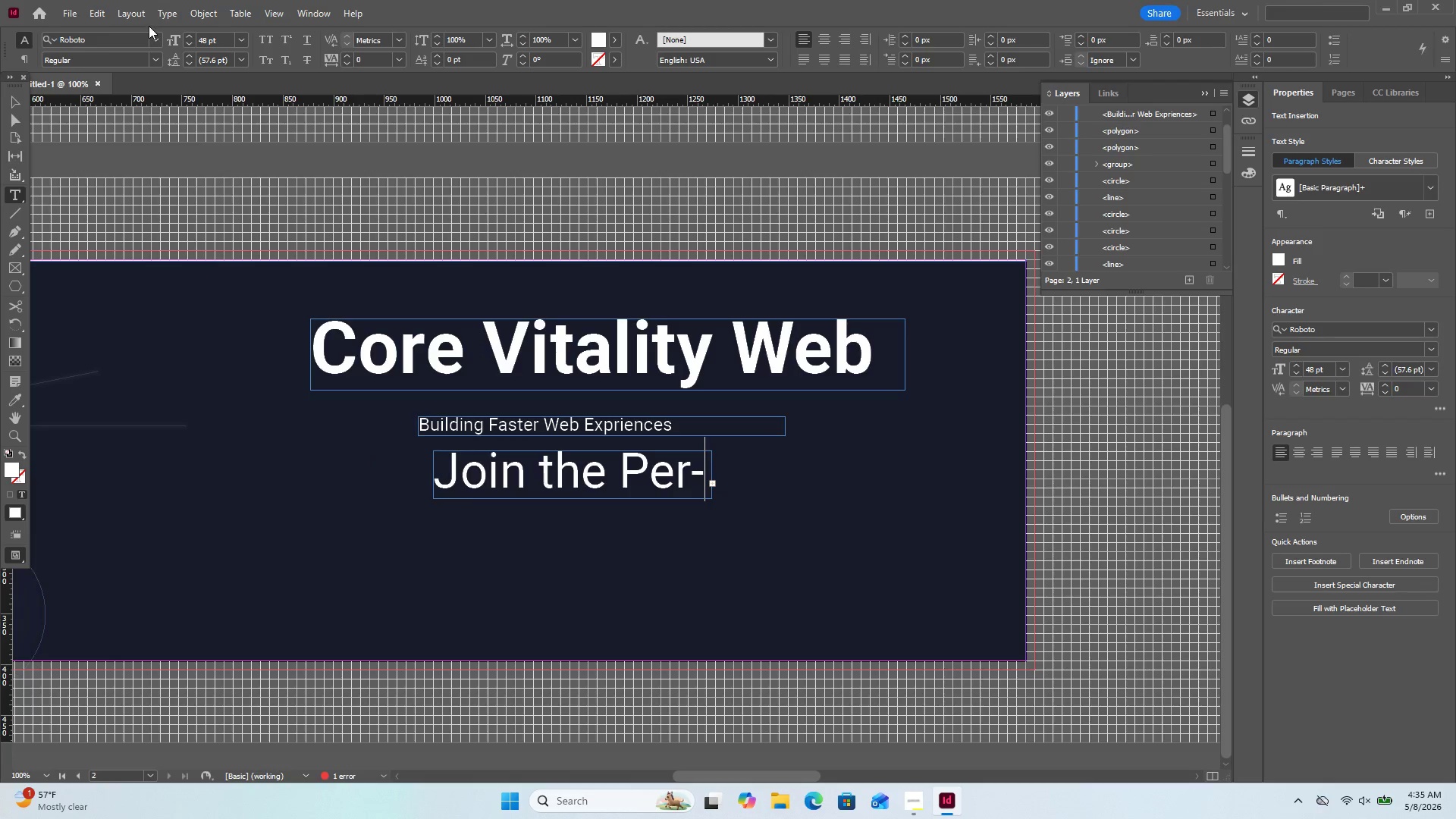 
left_click([20, 104])
 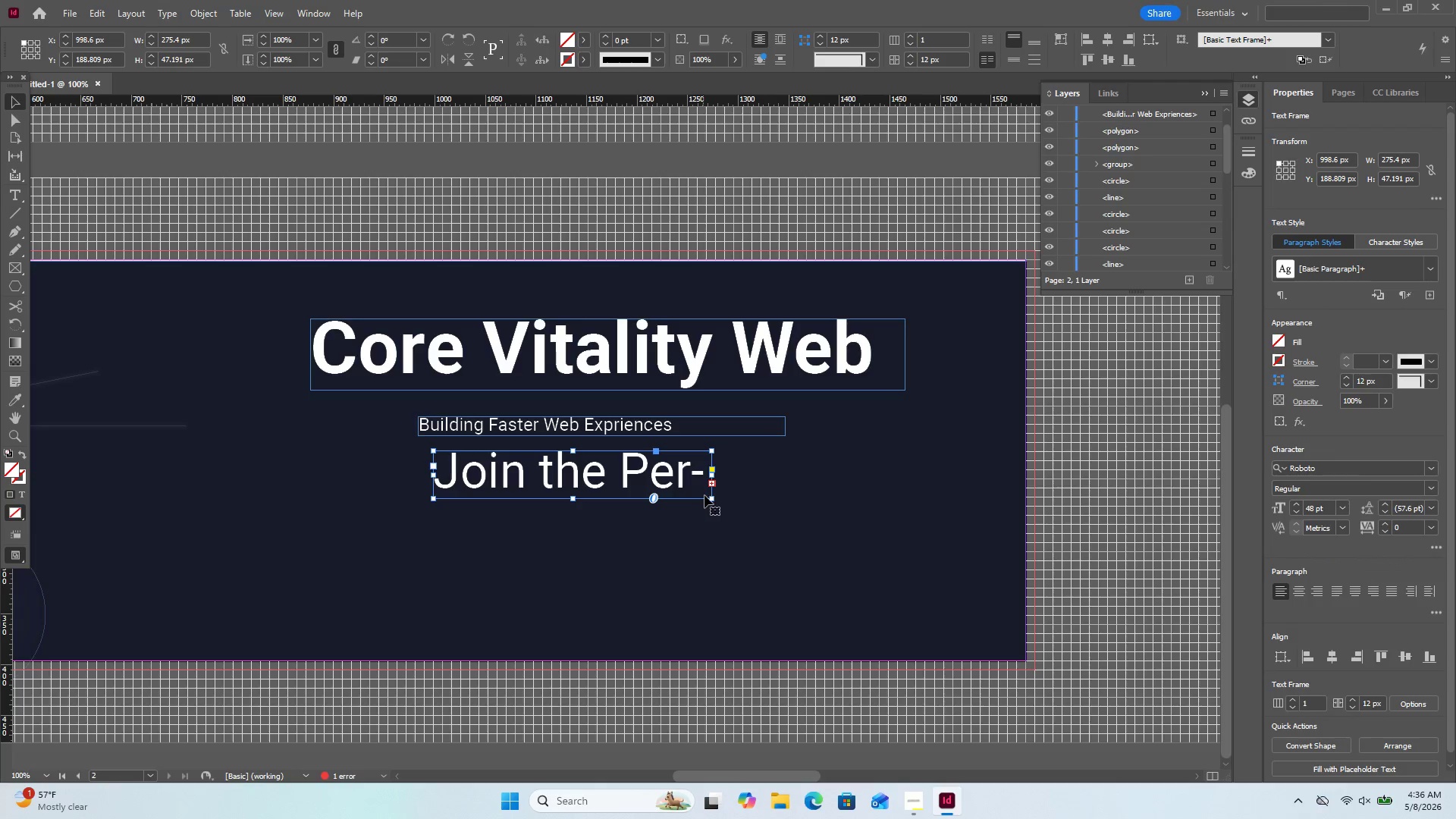 
left_click_drag(start_coordinate=[711, 502], to_coordinate=[805, 535])
 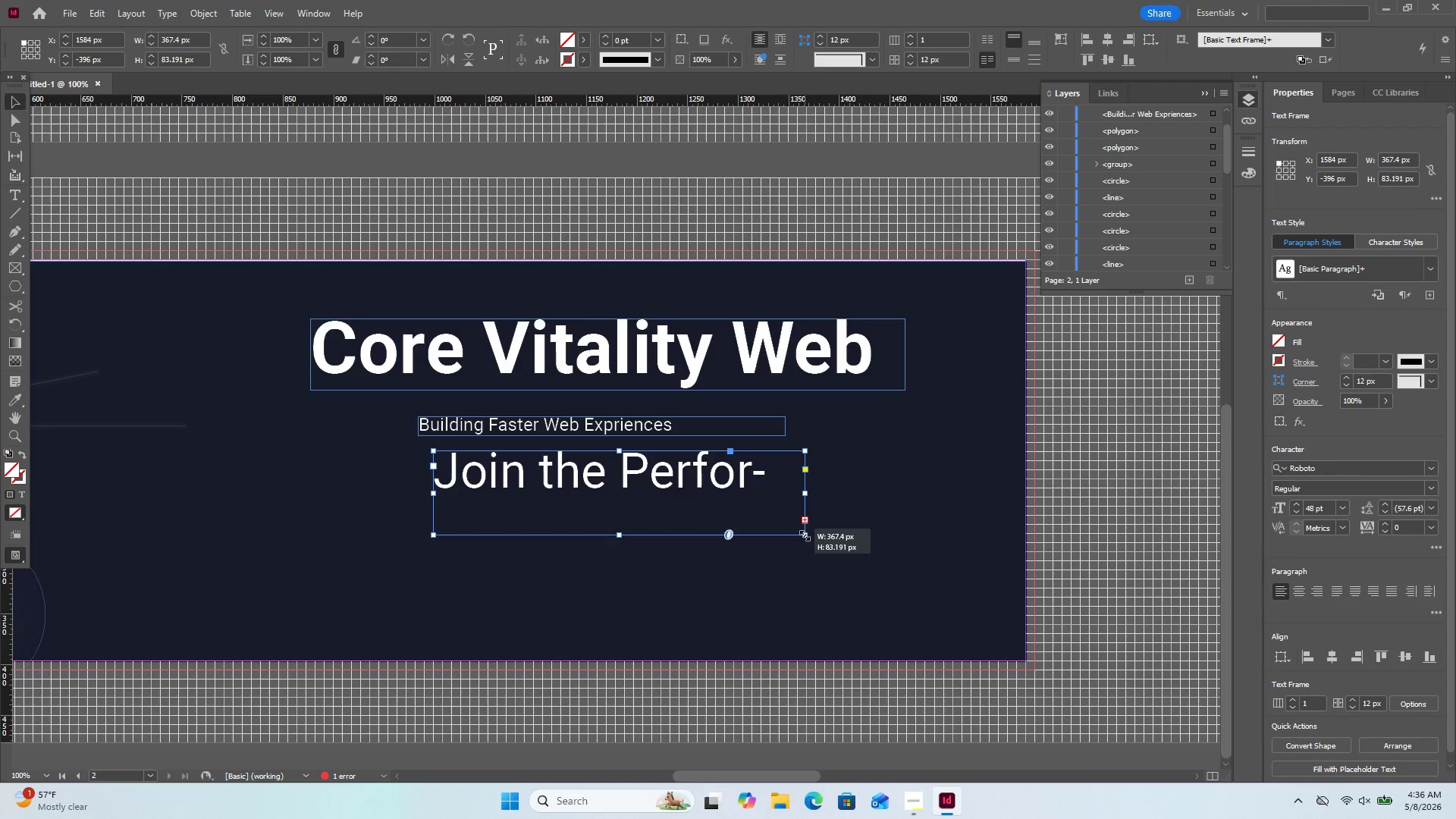 
left_click([805, 535])
 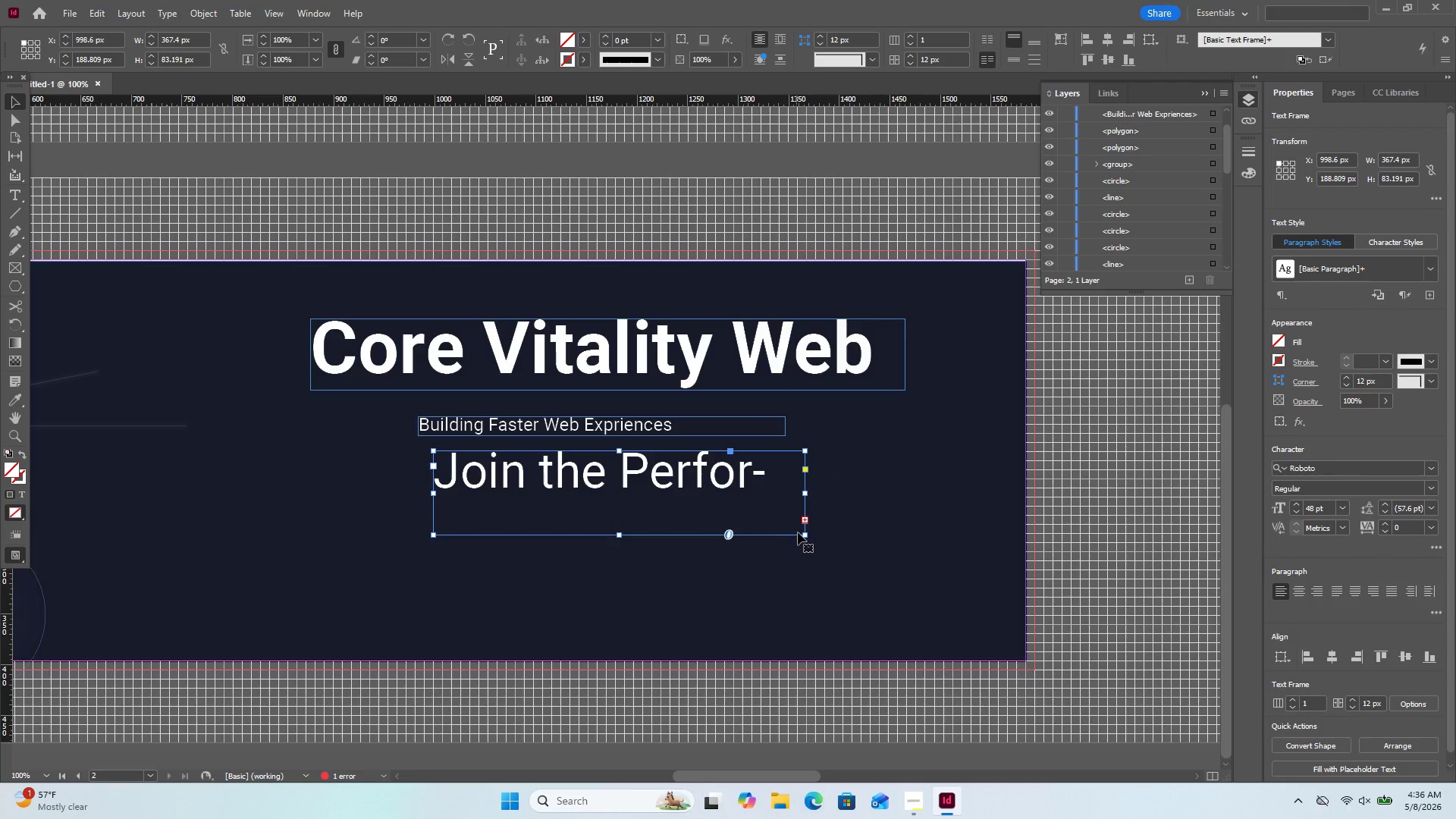 
left_click_drag(start_coordinate=[807, 534], to_coordinate=[969, 568])
 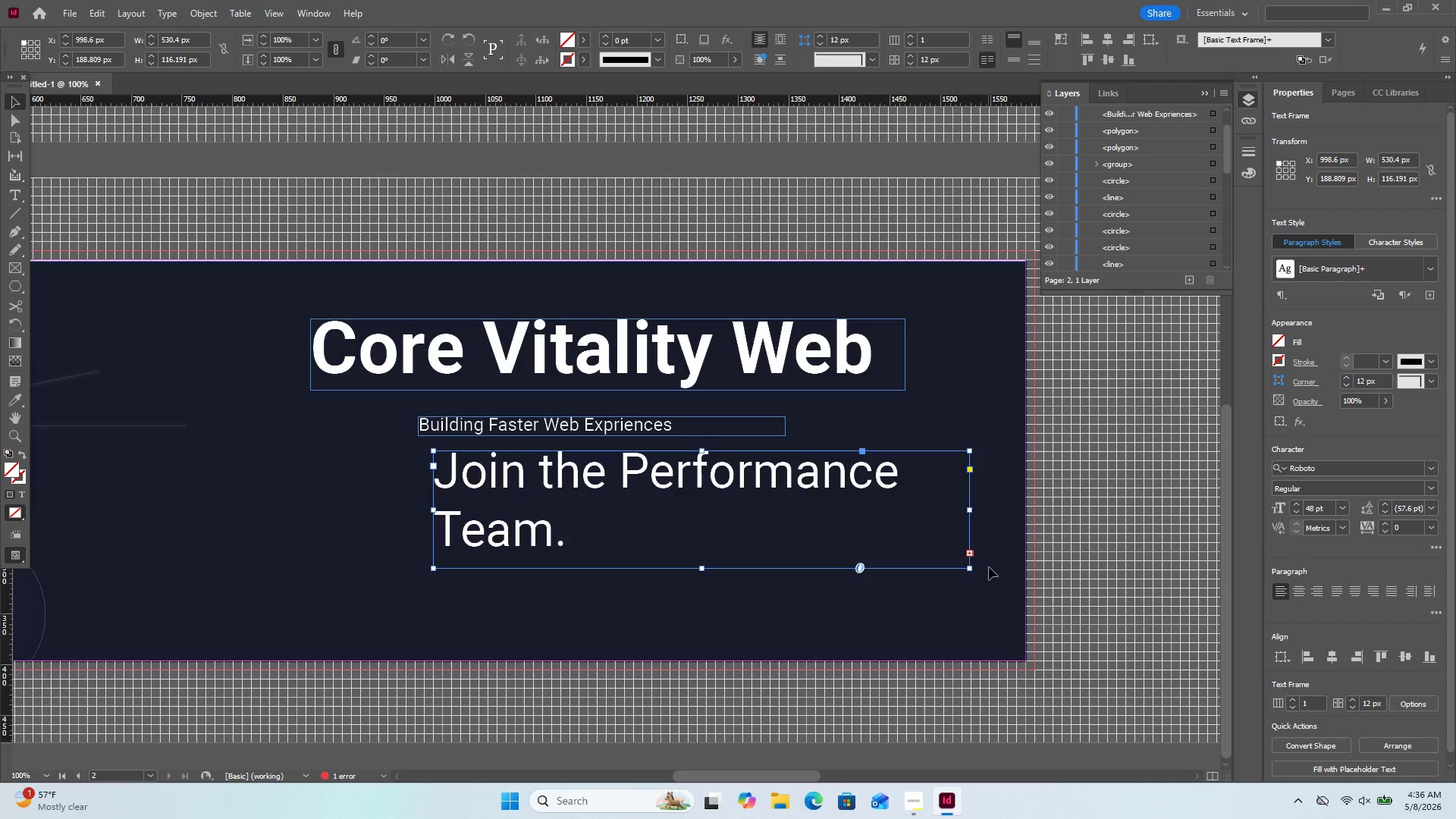 
wait(9.01)
 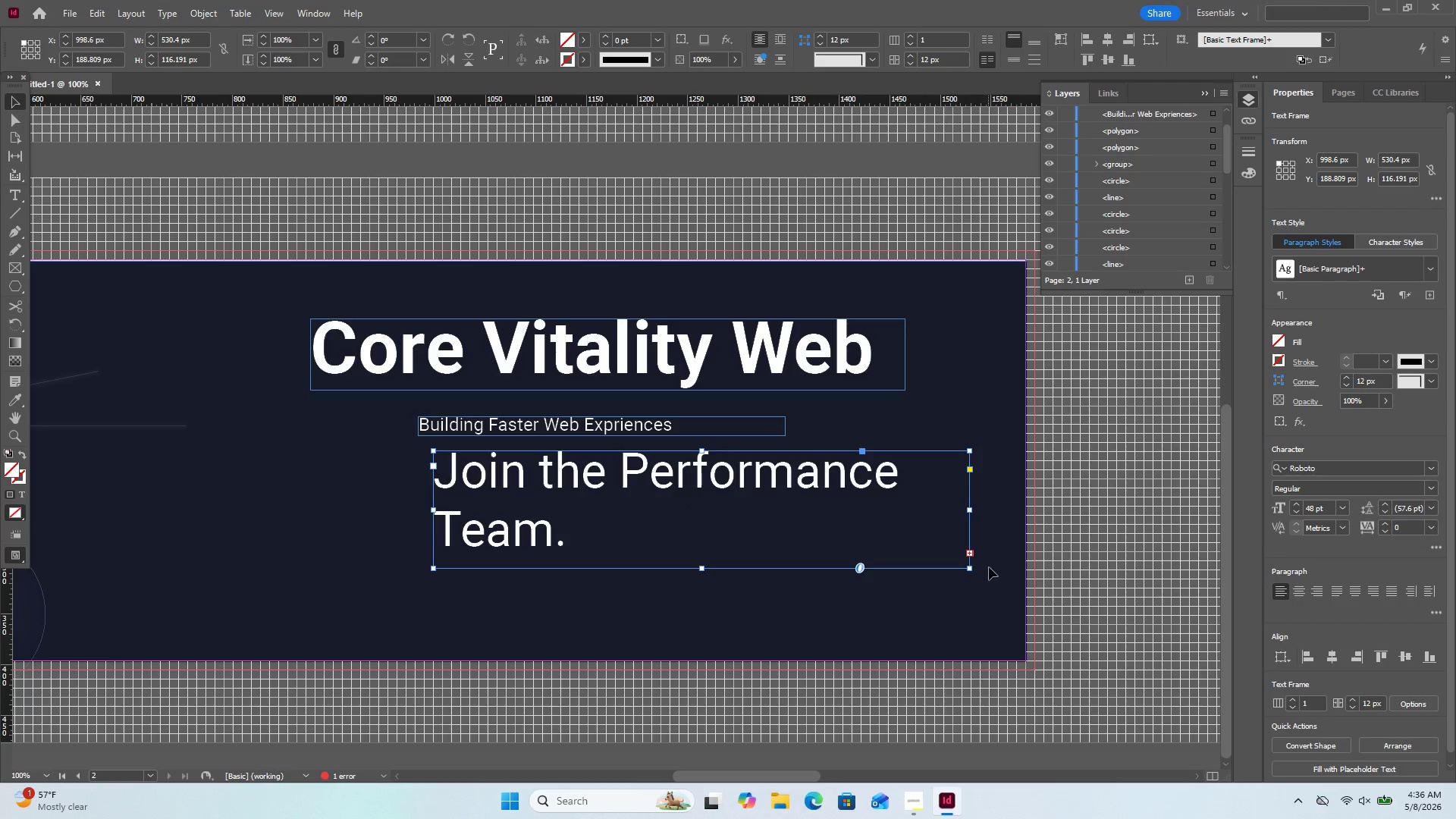 
left_click_drag(start_coordinate=[972, 567], to_coordinate=[1058, 626])
 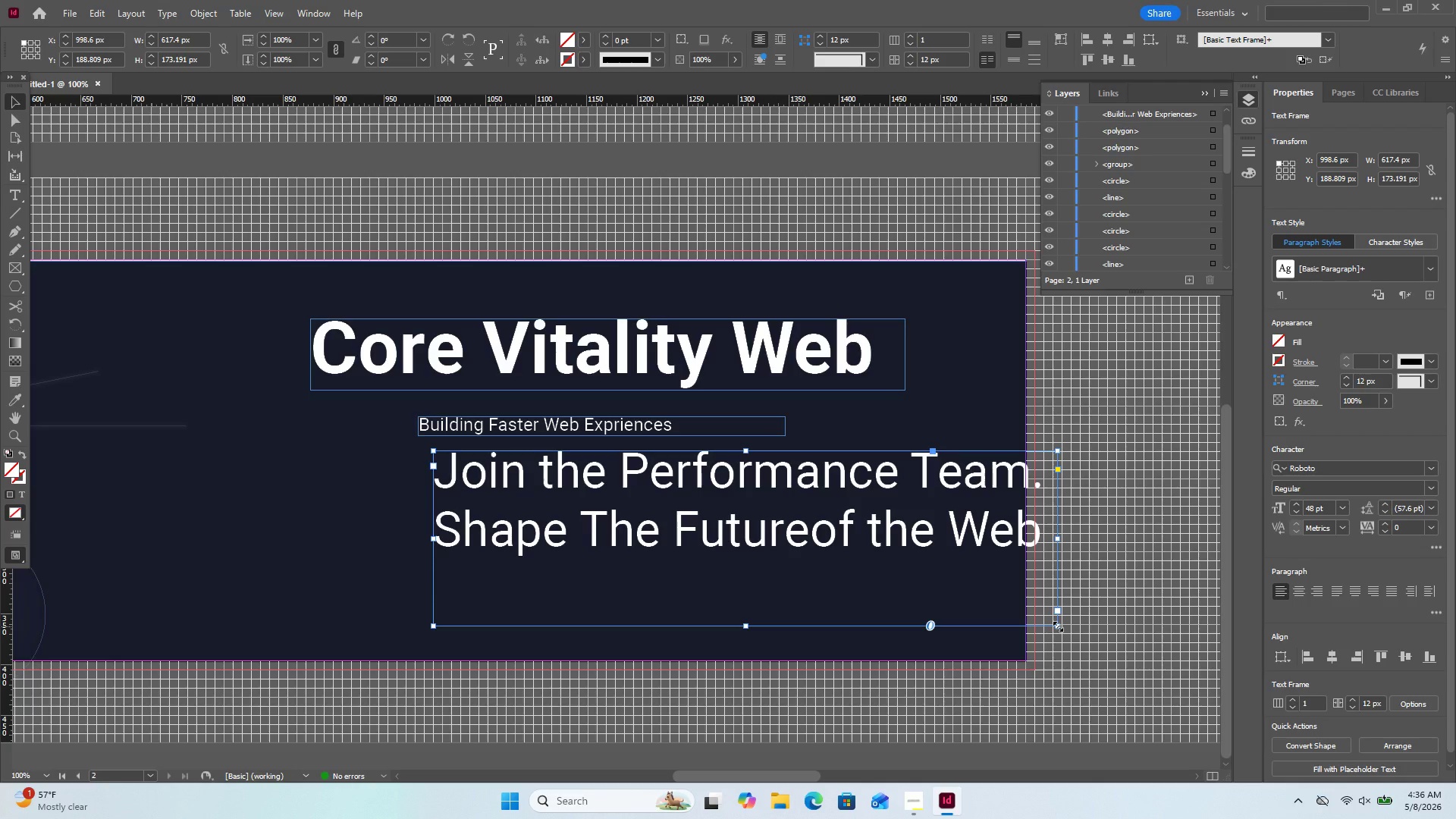 
left_click_drag(start_coordinate=[1058, 626], to_coordinate=[1059, 582])
 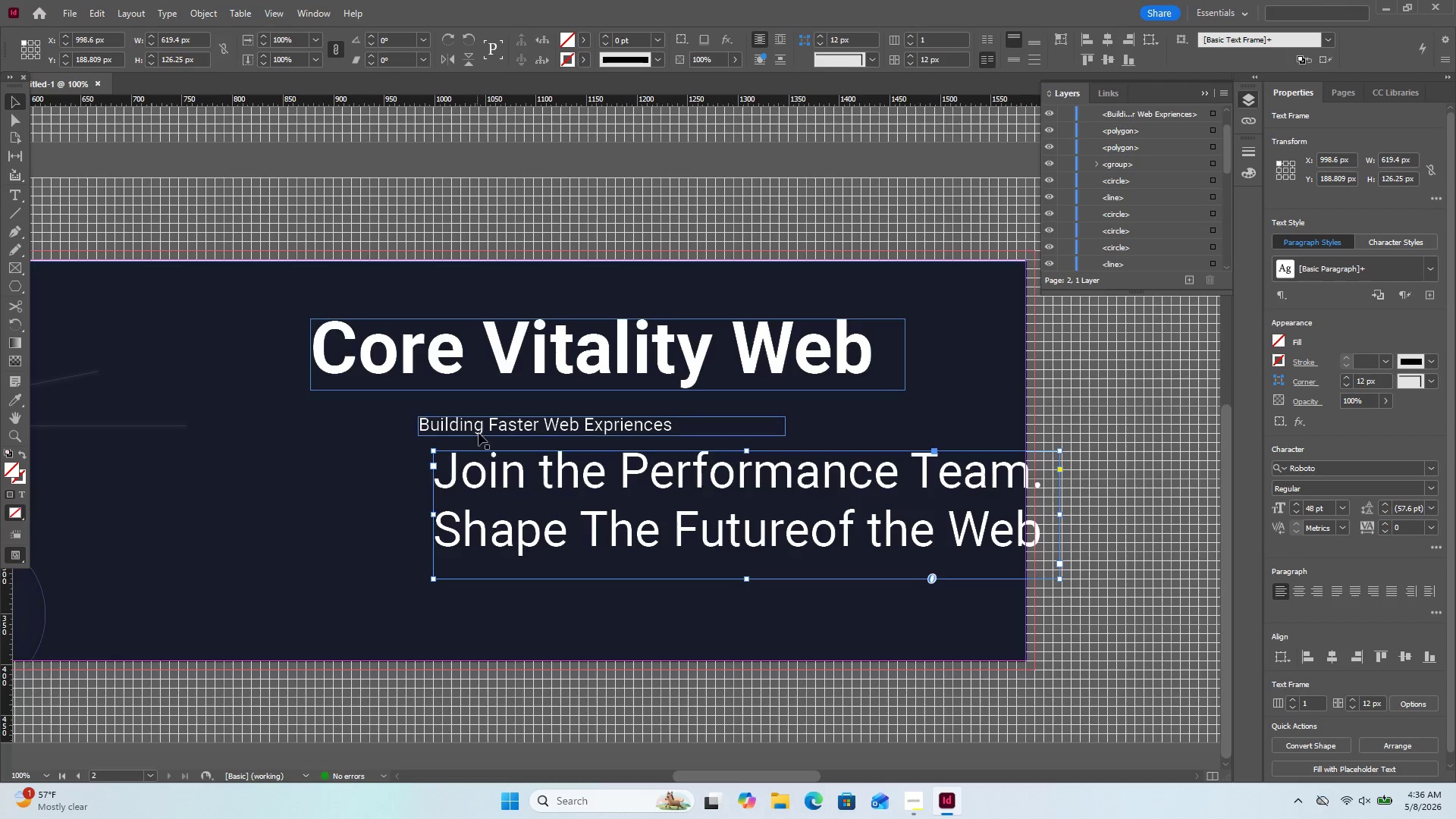 
left_click([506, 472])
 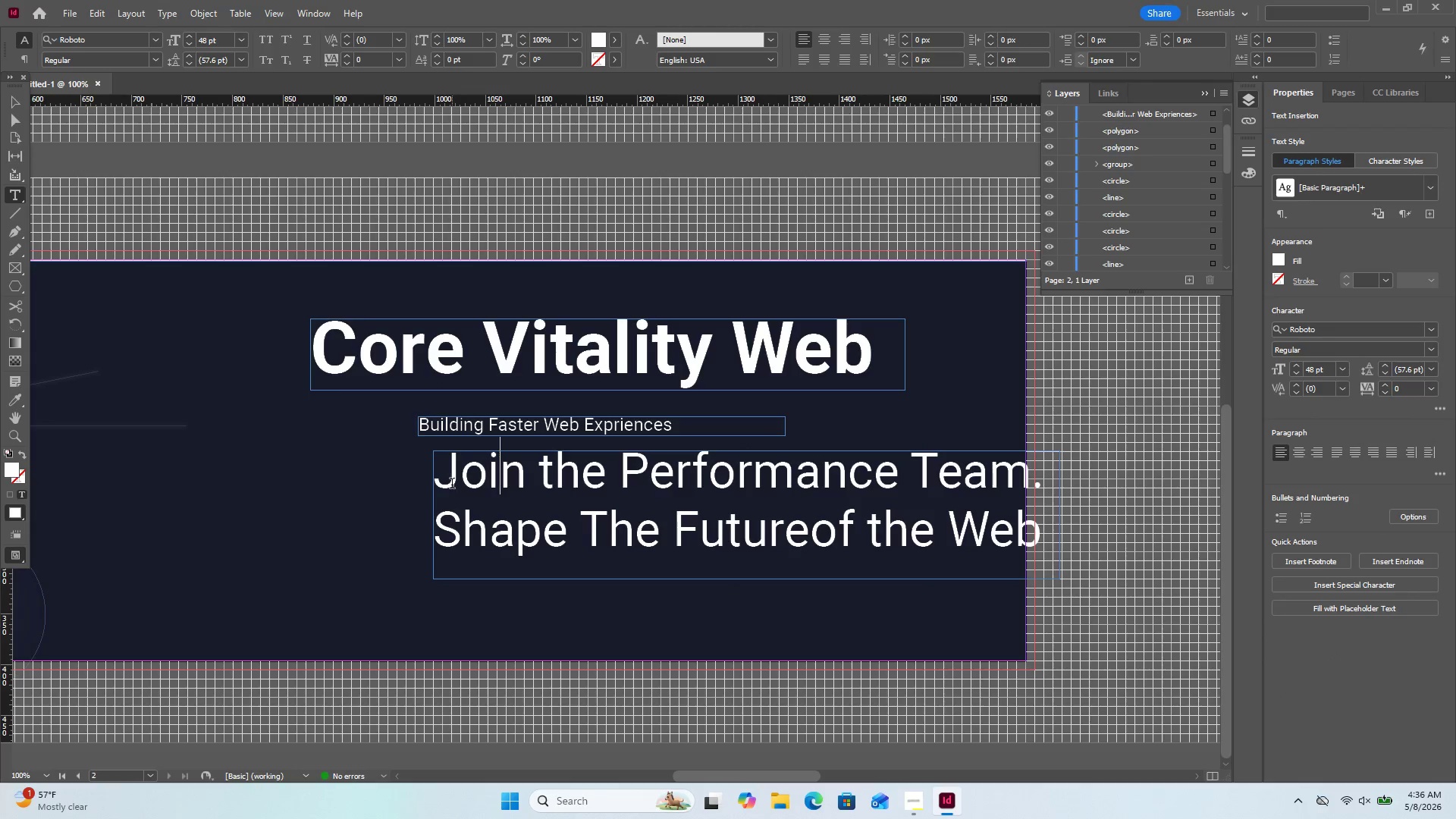 
left_click_drag(start_coordinate=[441, 484], to_coordinate=[957, 562])
 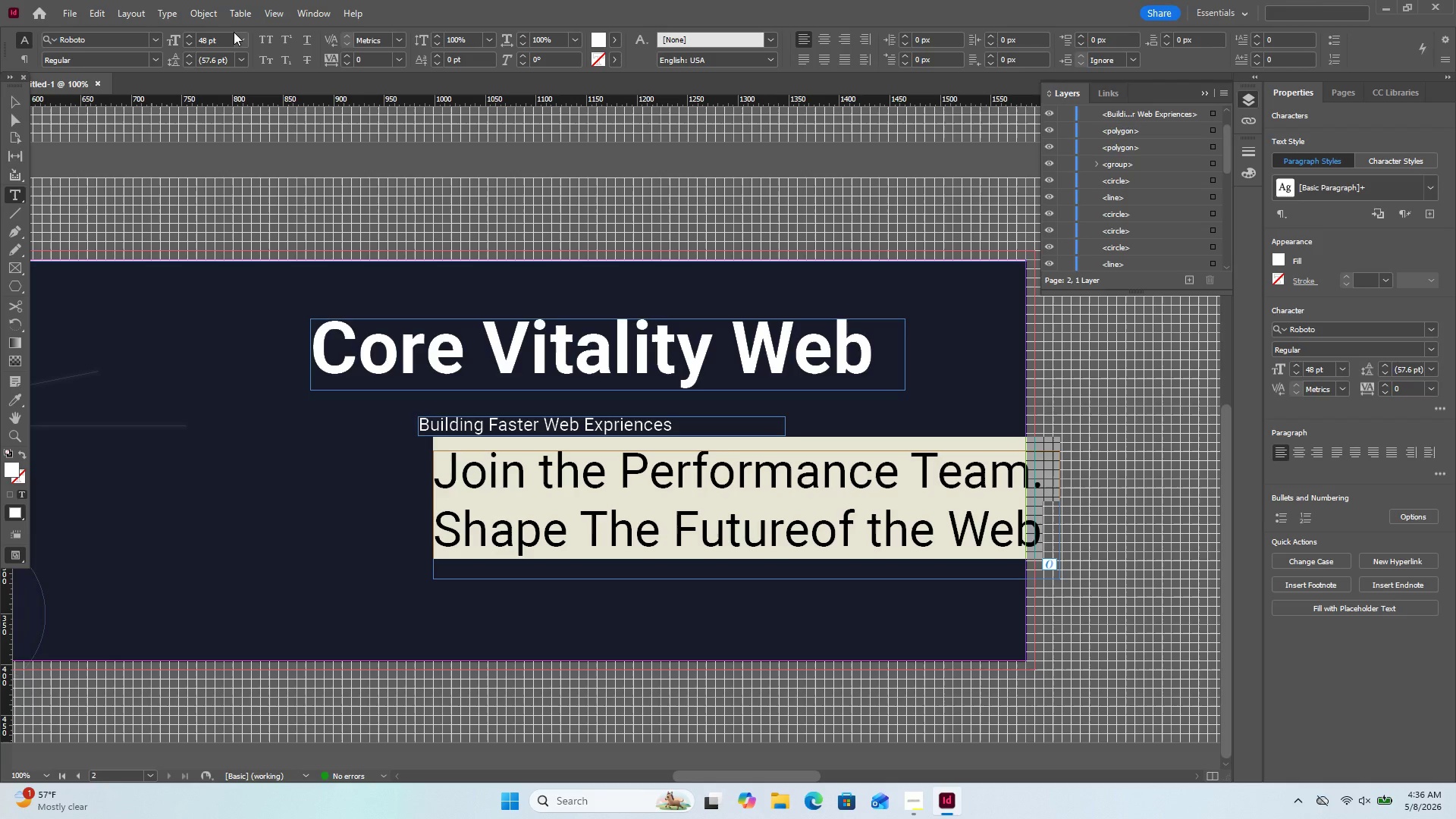 
left_click([239, 33])
 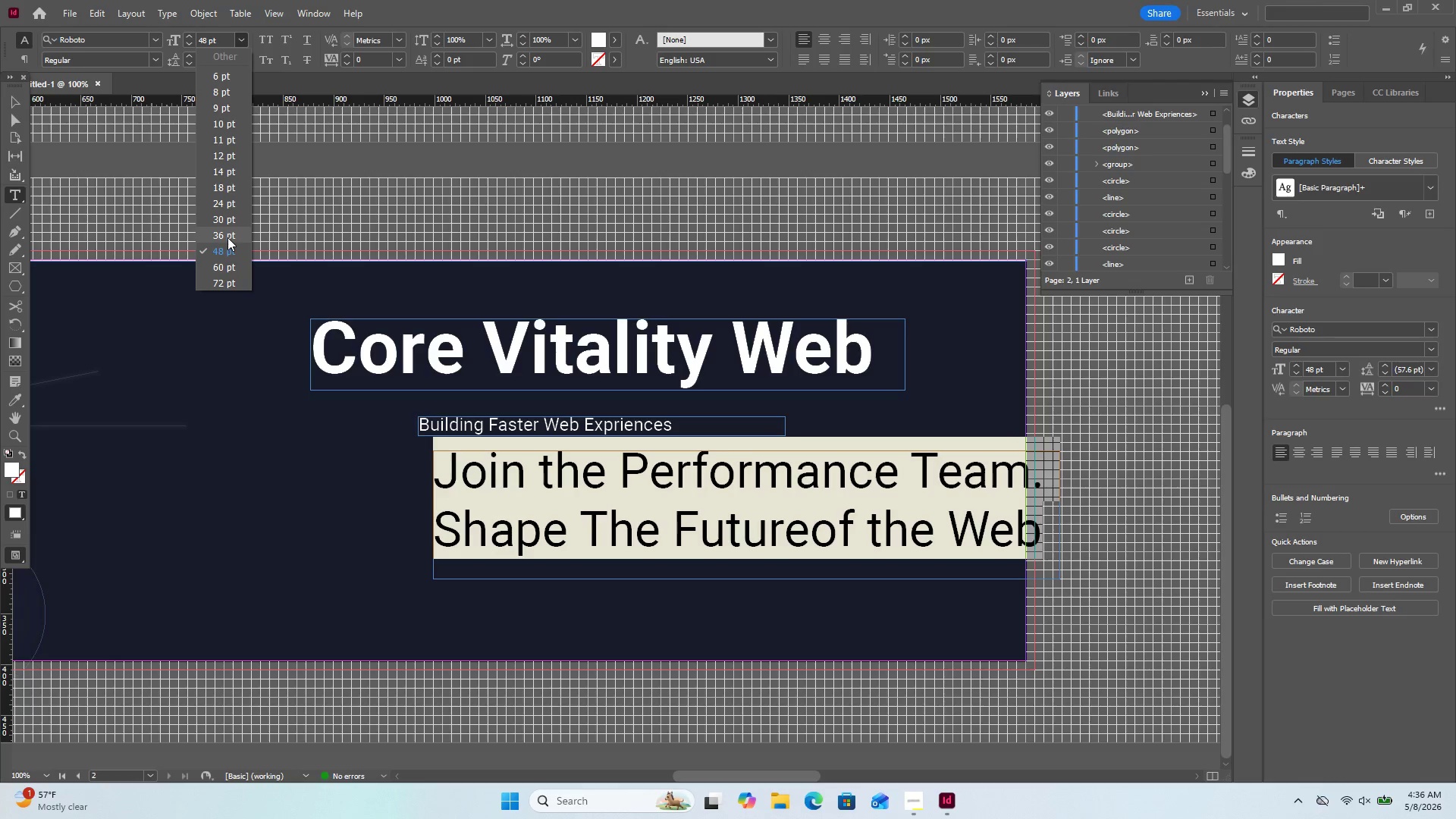 
left_click([228, 238])
 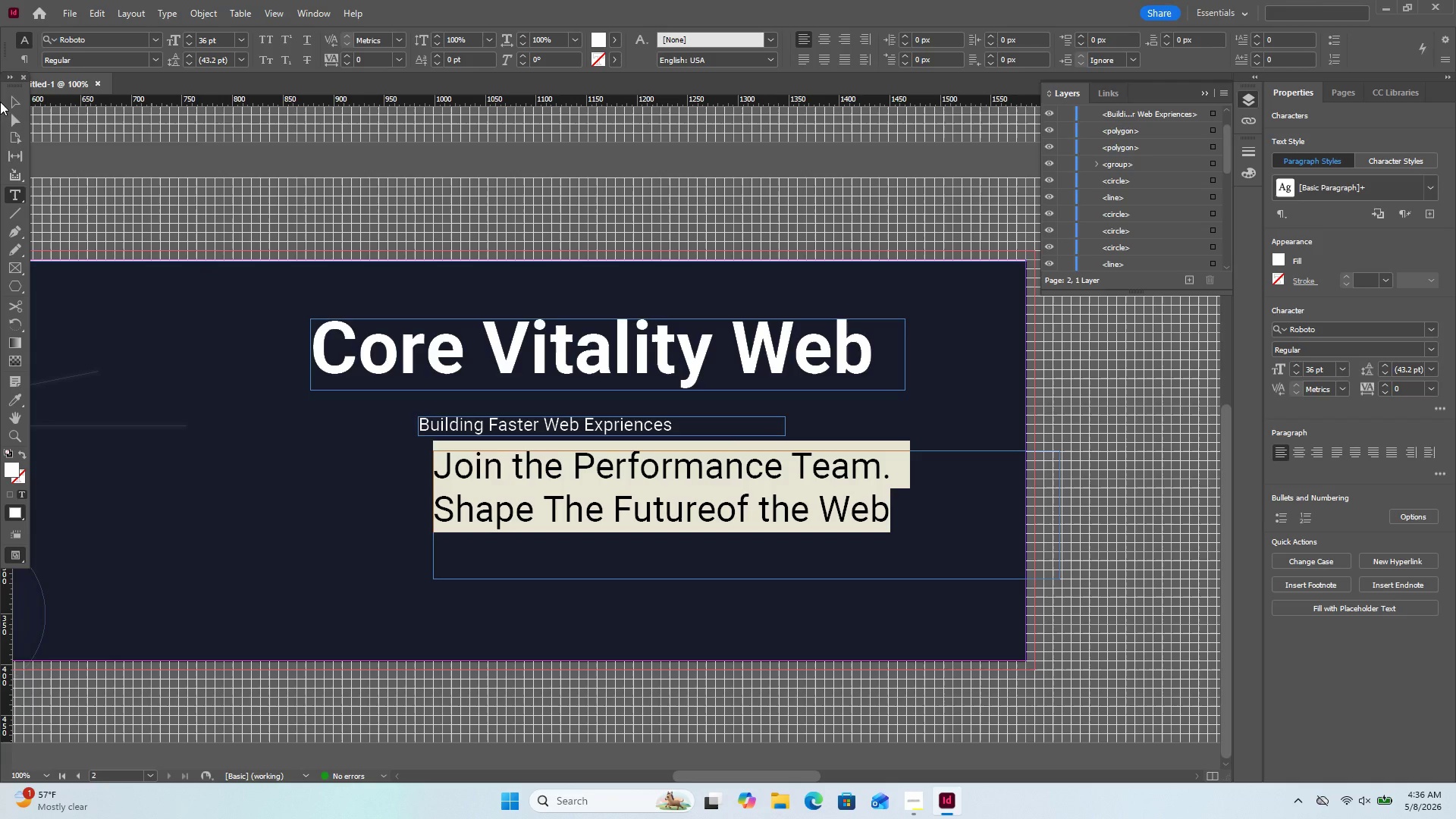 
left_click([5, 105])
 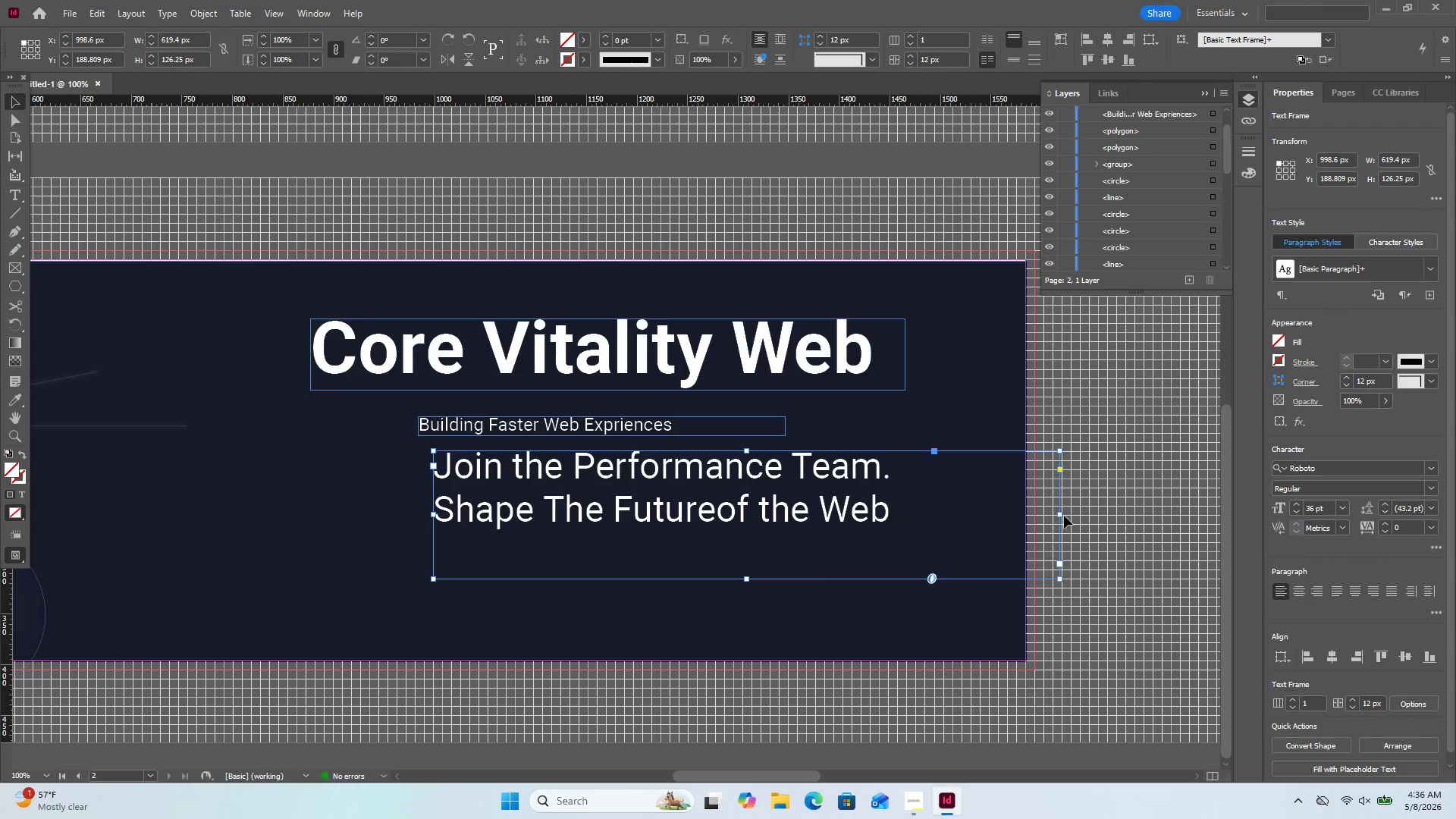 
left_click_drag(start_coordinate=[1061, 516], to_coordinate=[907, 549])
 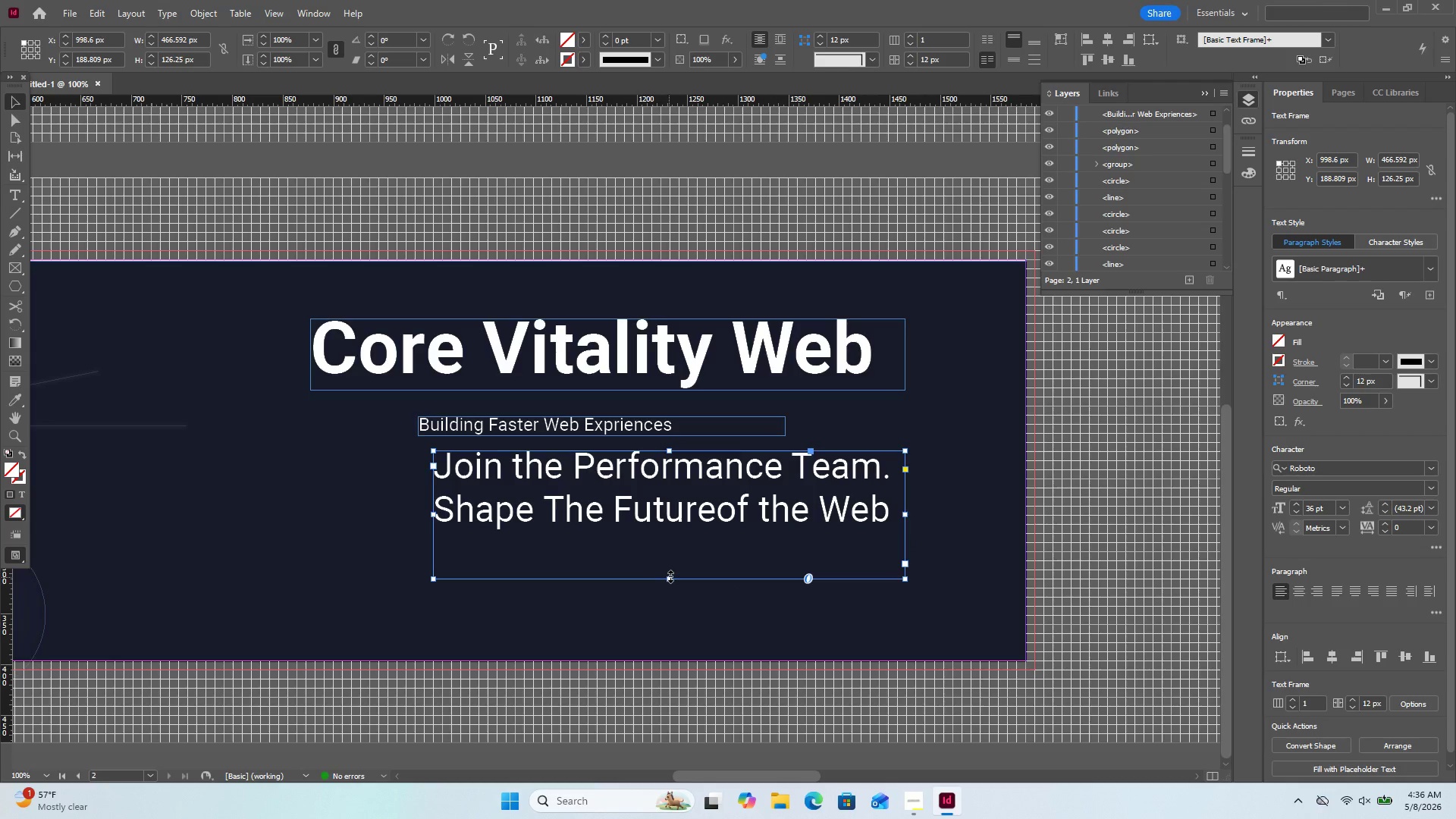 
left_click_drag(start_coordinate=[670, 576], to_coordinate=[668, 541])
 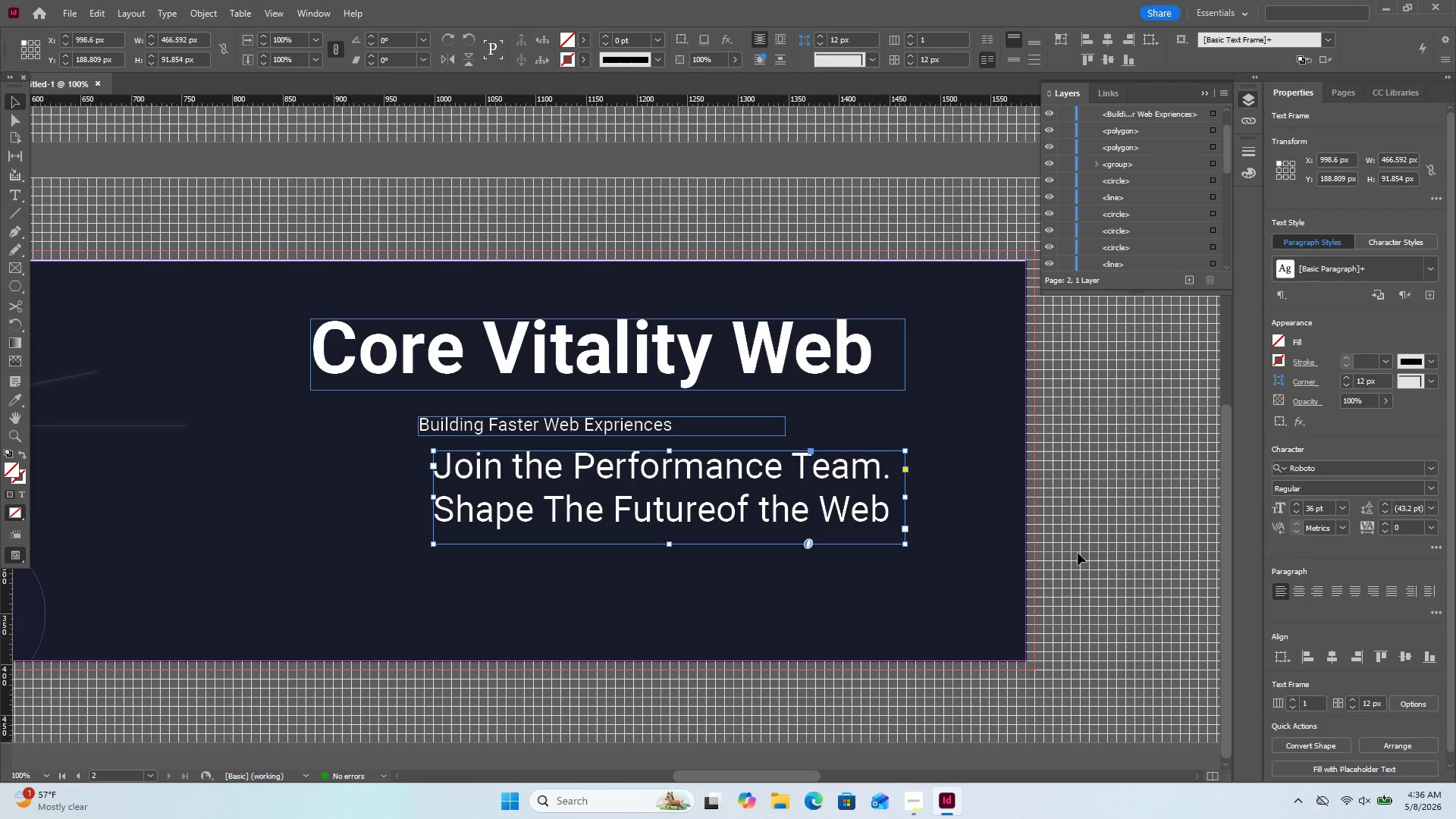 
left_click([962, 564])
 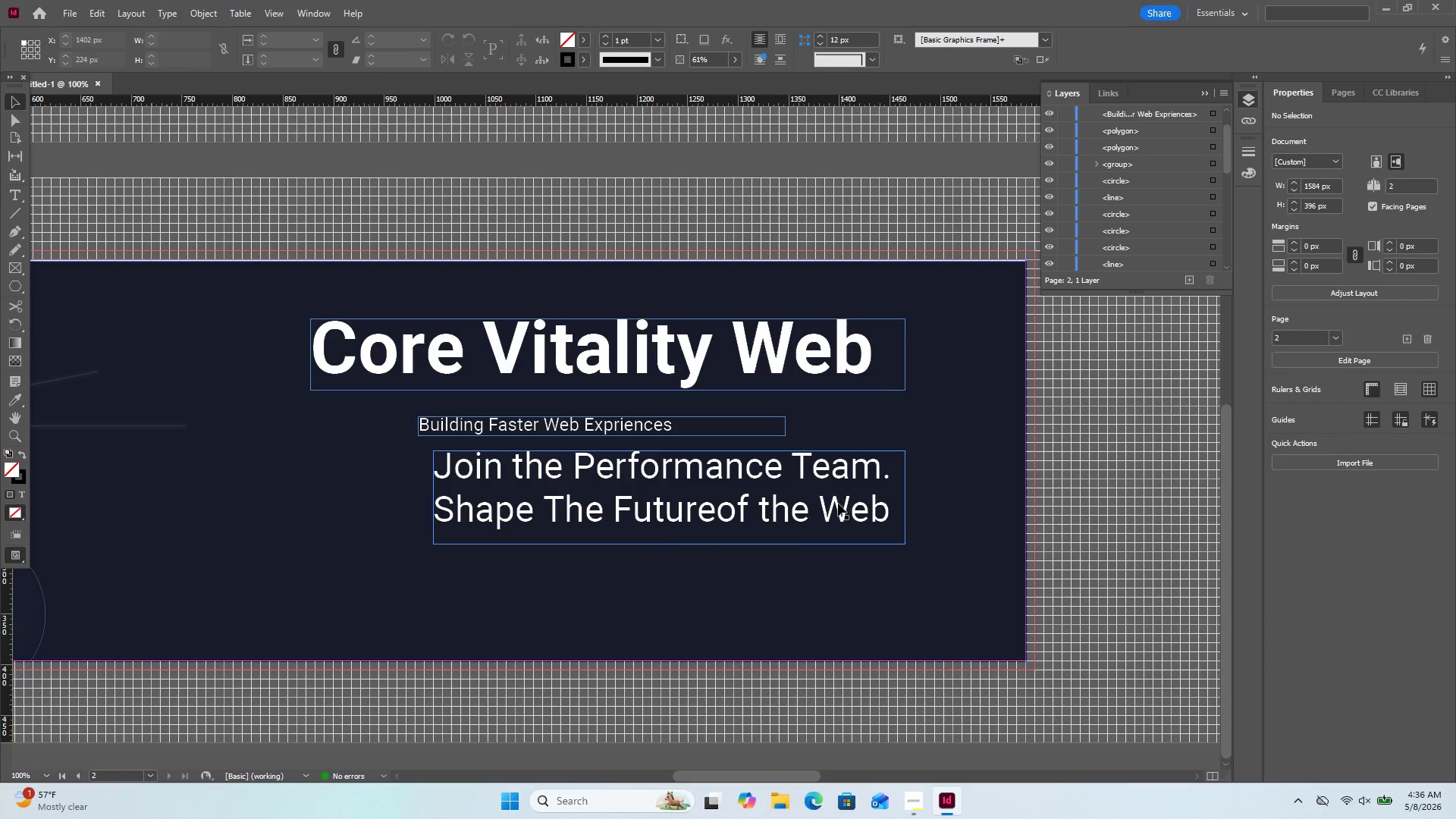 
left_click_drag(start_coordinate=[838, 504], to_coordinate=[744, 558])
 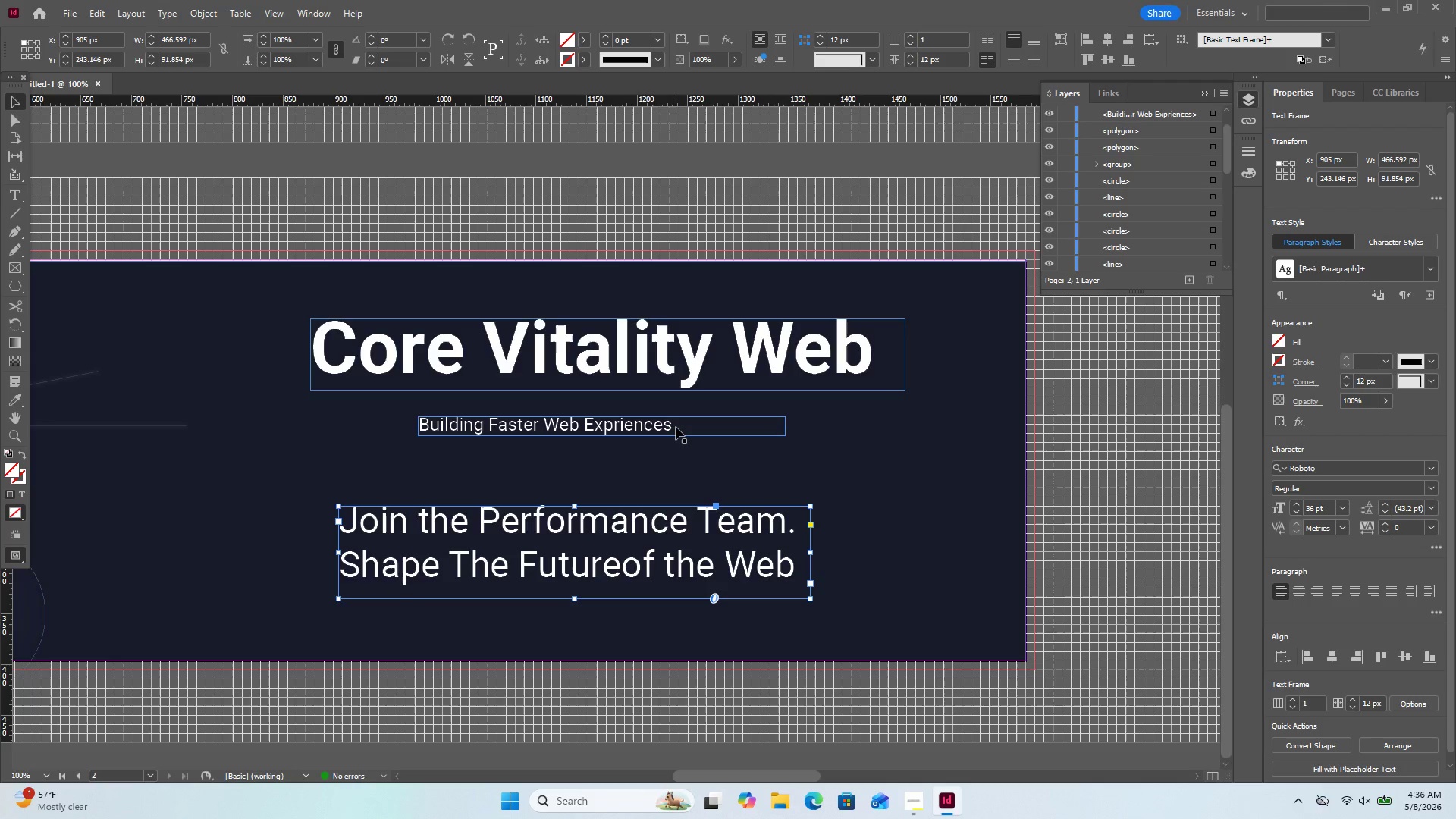 
double_click([676, 427])
 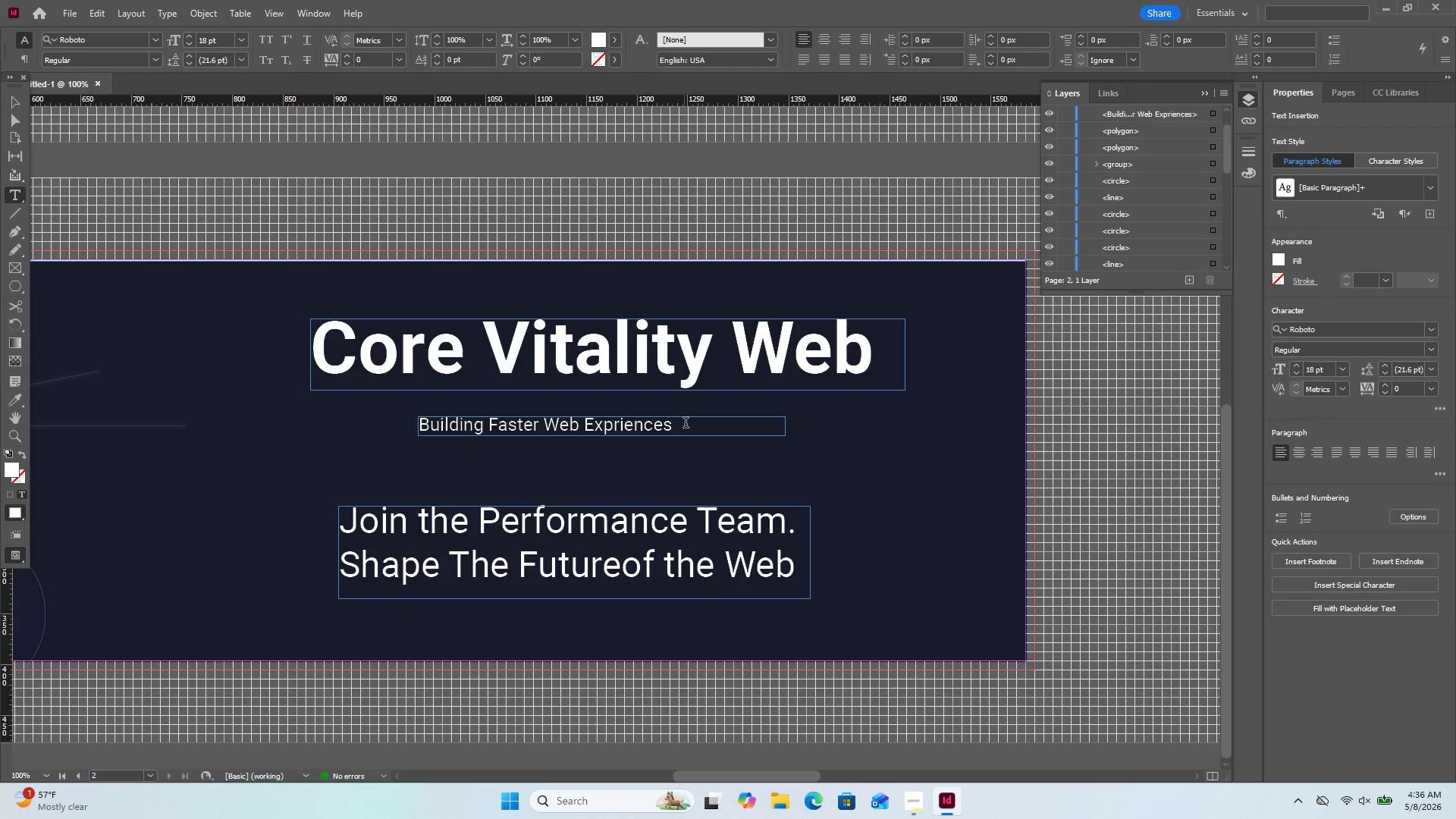 
left_click_drag(start_coordinate=[686, 424], to_coordinate=[457, 405])
 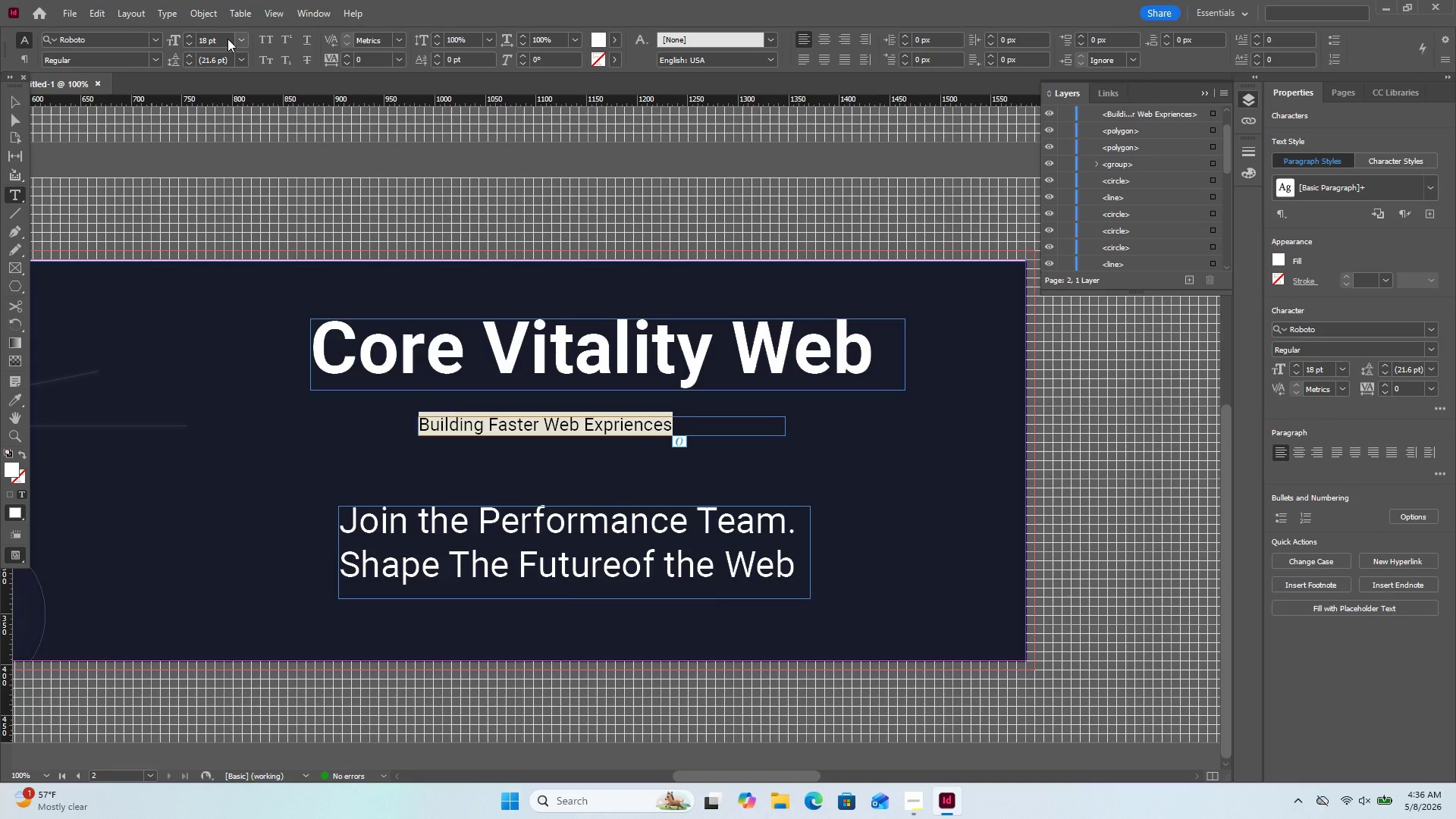 
triple_click([234, 37])
 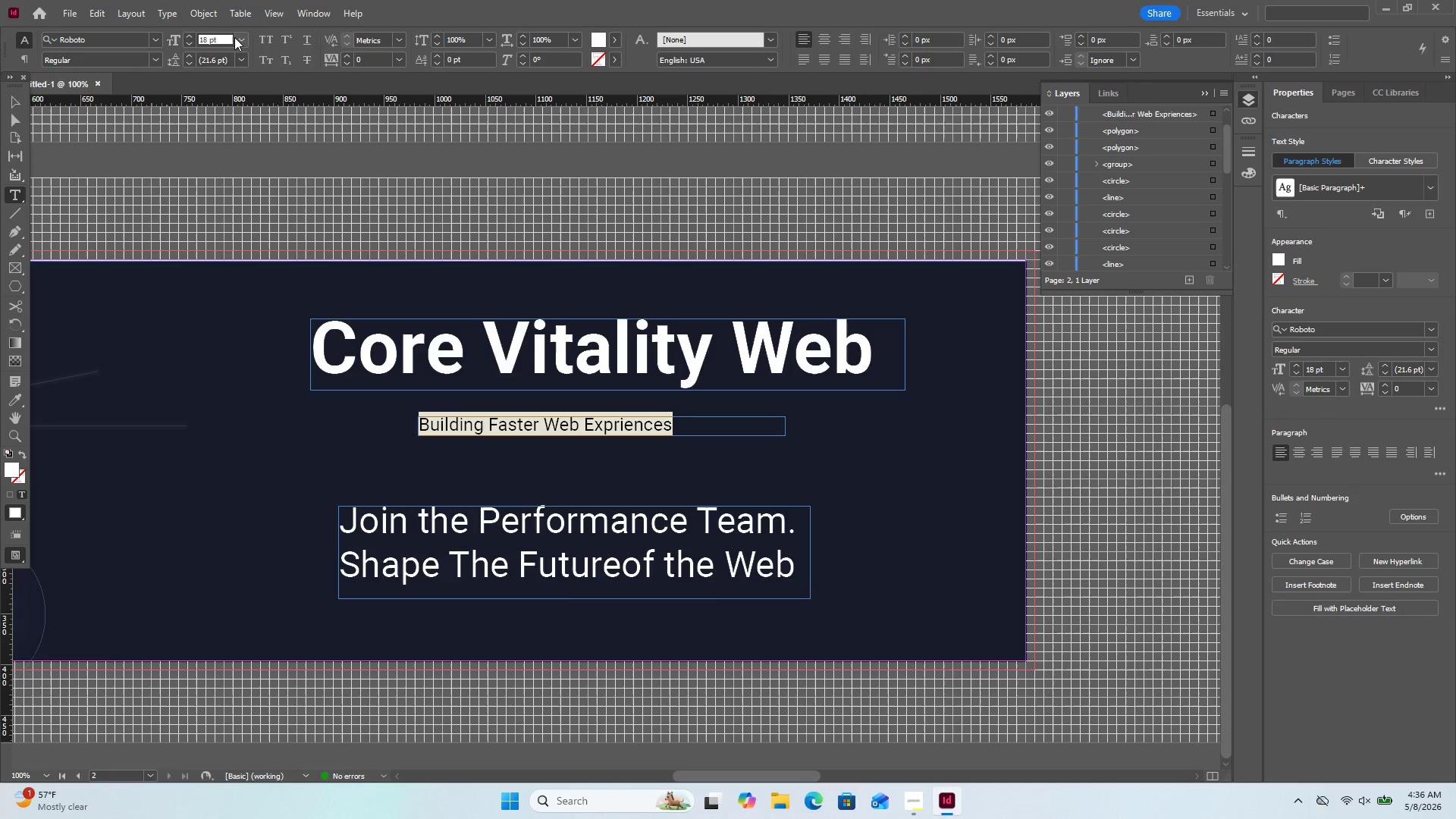 
left_click_drag(start_coordinate=[234, 37], to_coordinate=[240, 33])
 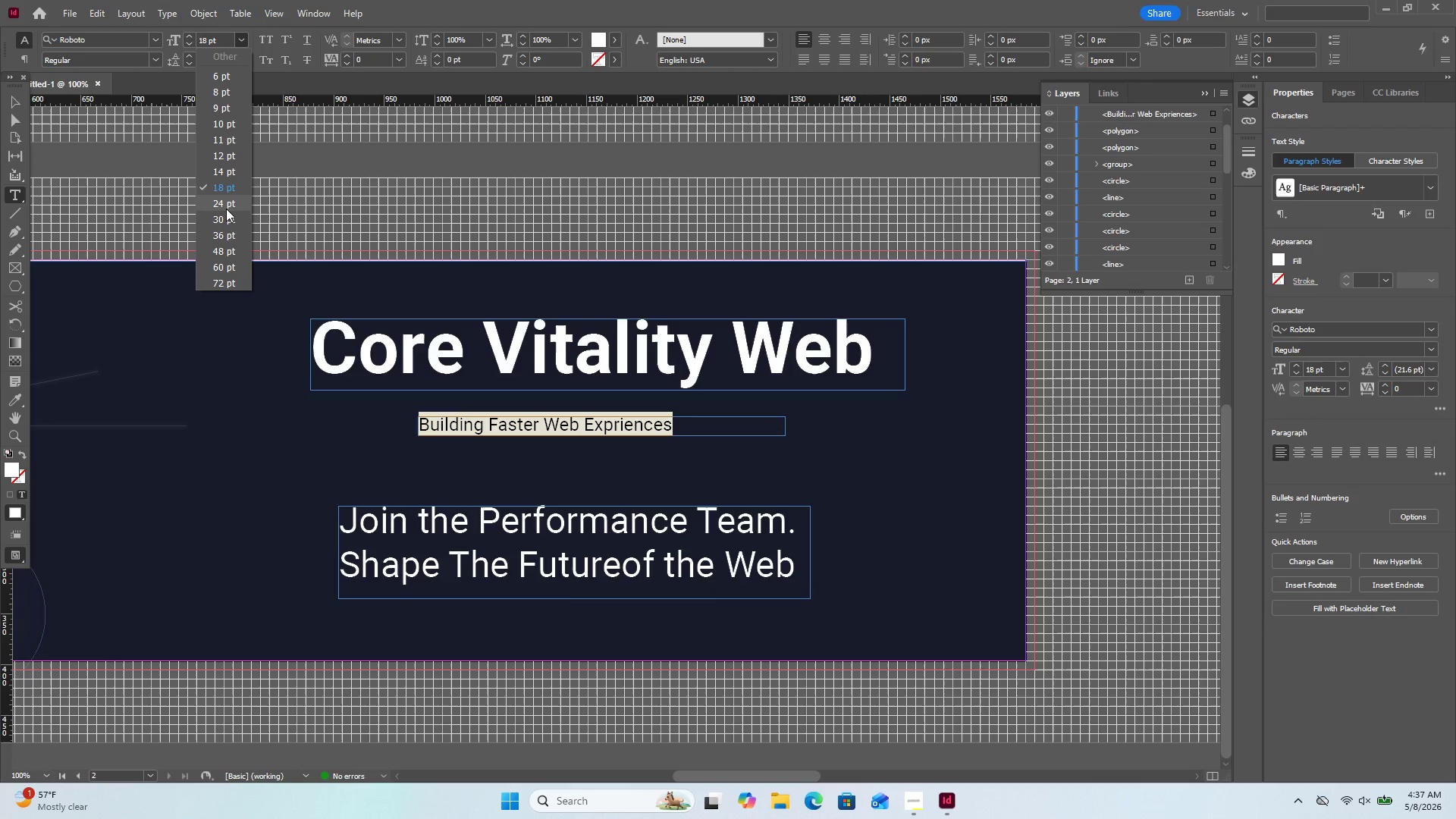 
left_click([226, 209])
 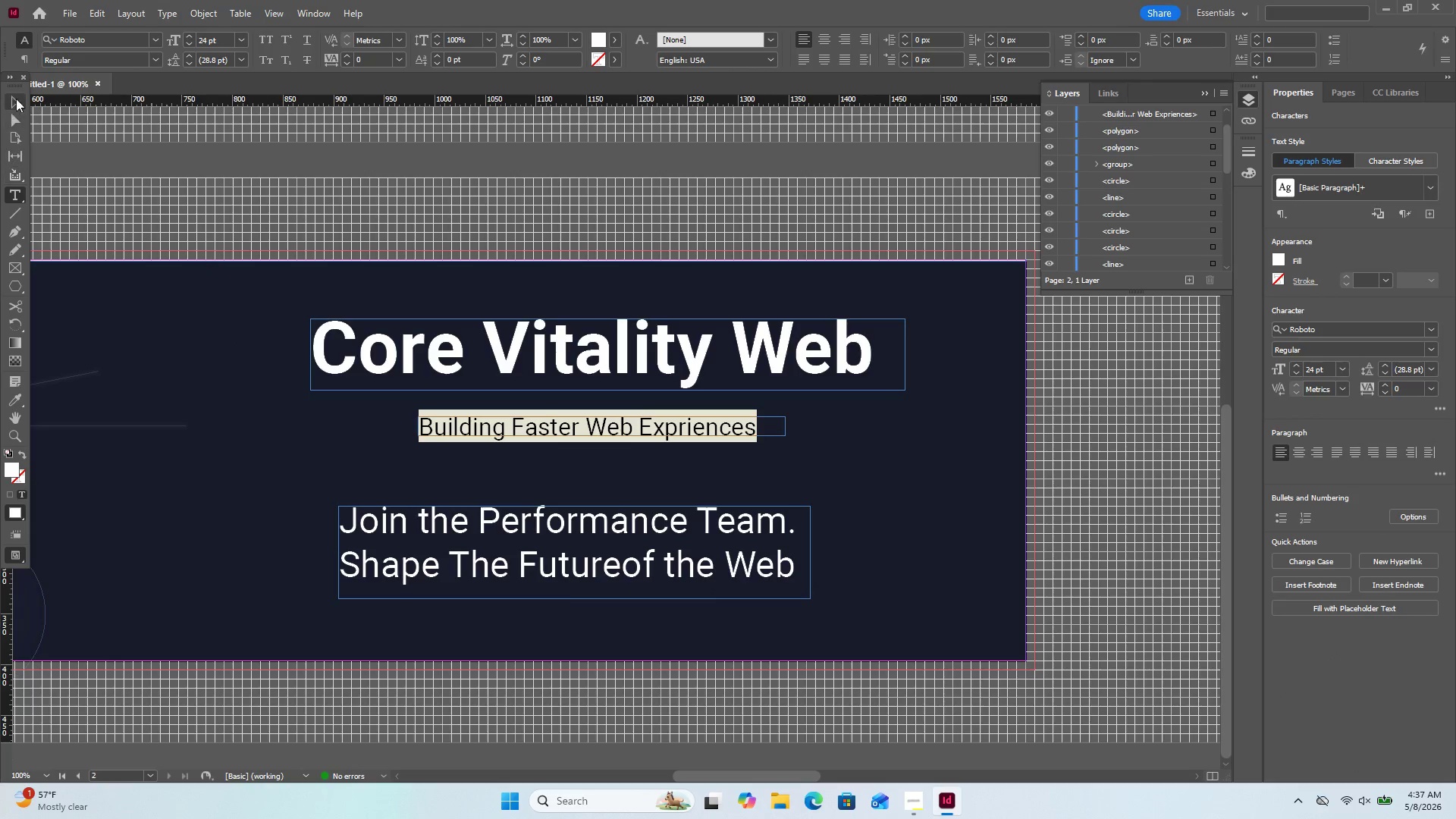 
left_click([19, 104])
 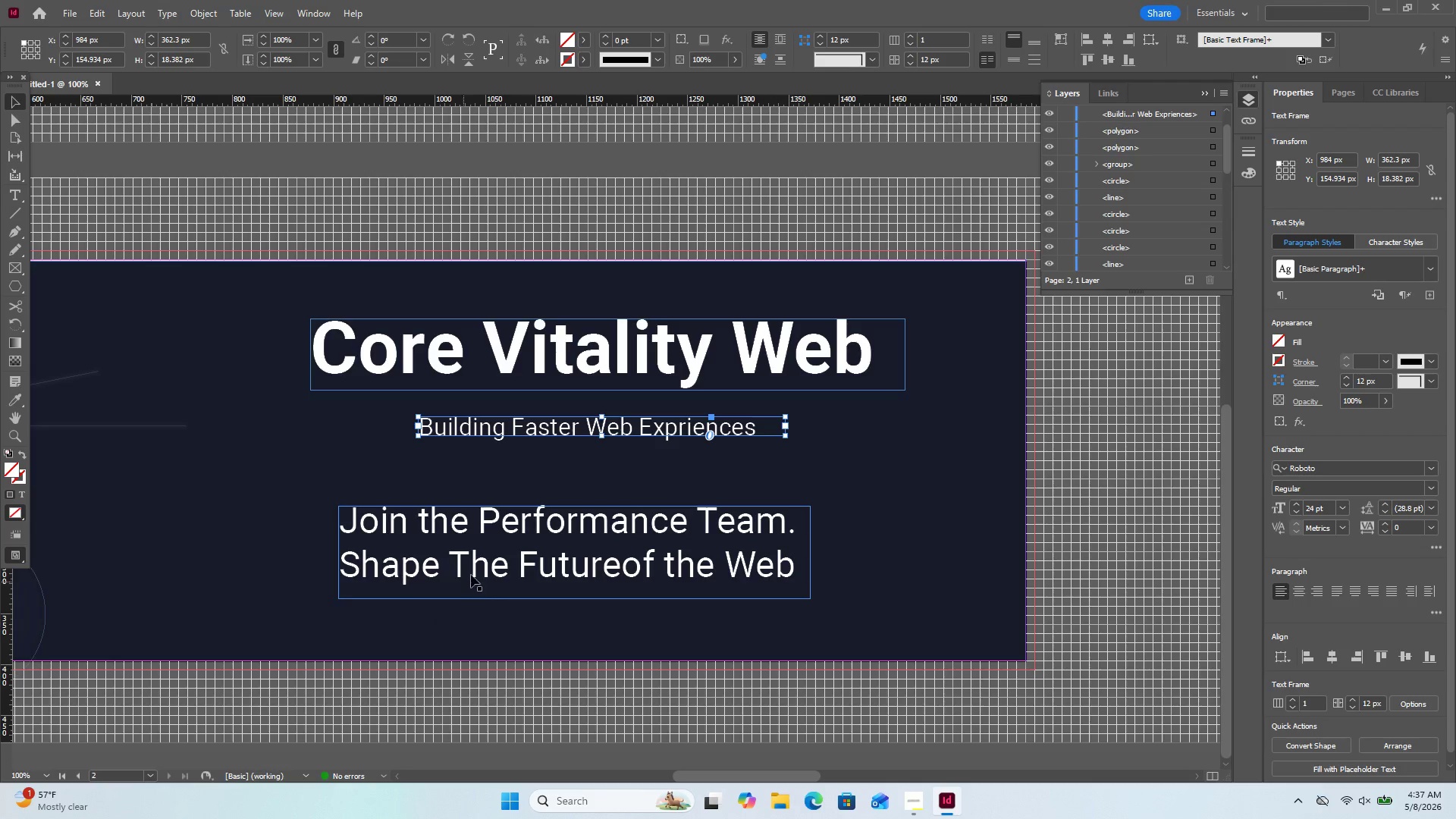 
double_click([477, 567])
 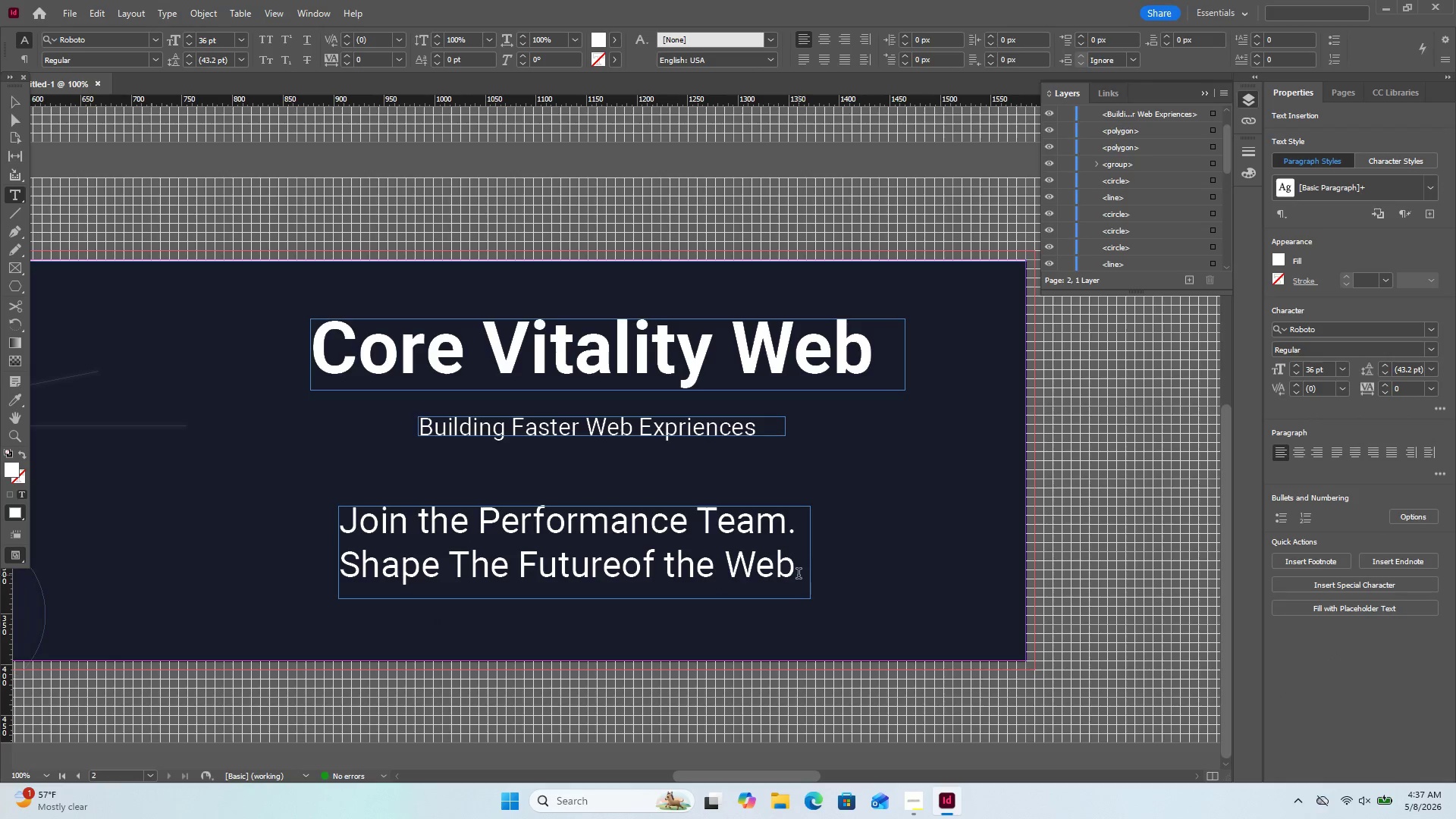 
left_click_drag(start_coordinate=[799, 575], to_coordinate=[245, 522])
 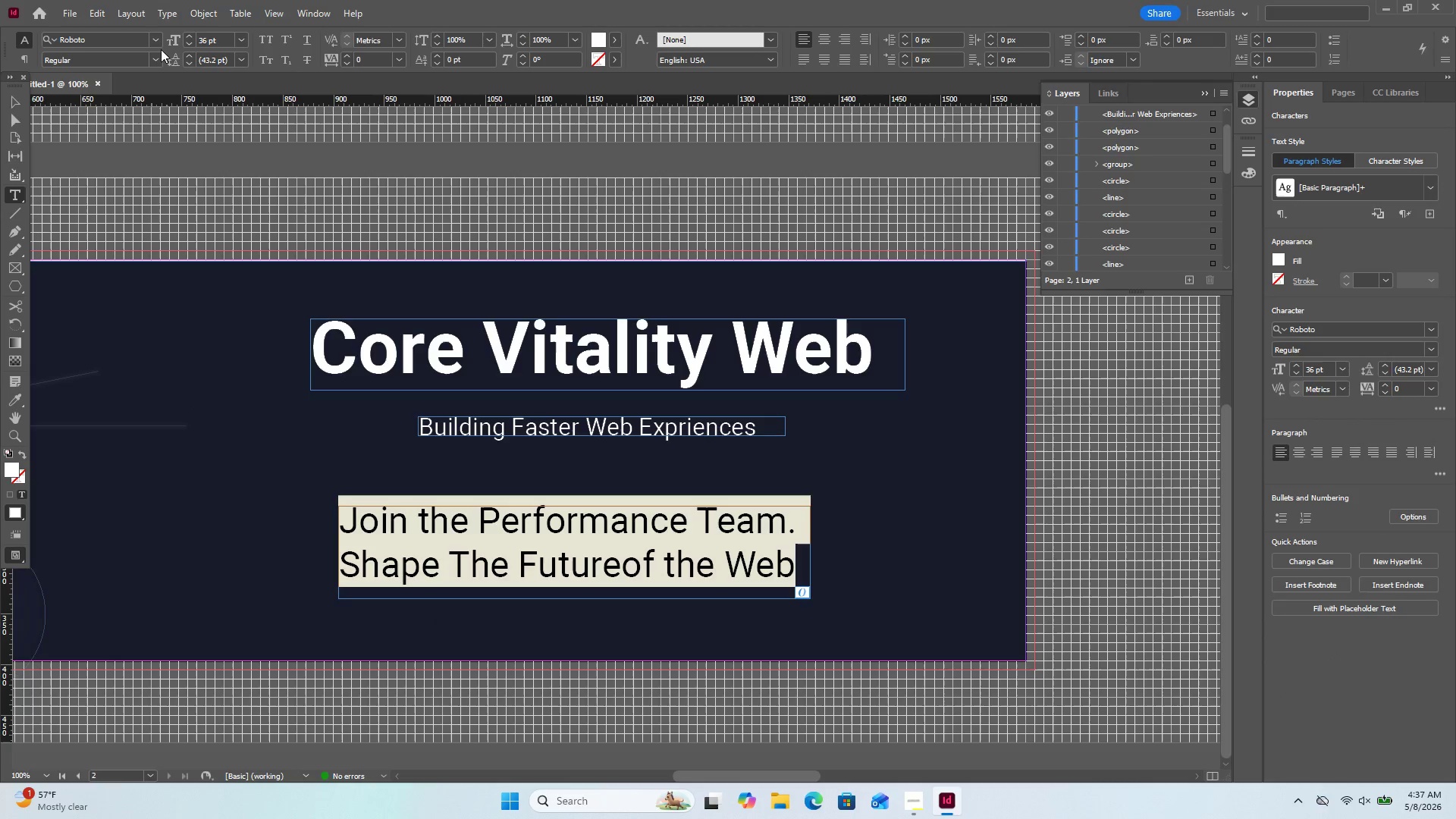 
left_click_drag(start_coordinate=[165, 59], to_coordinate=[172, 61])
 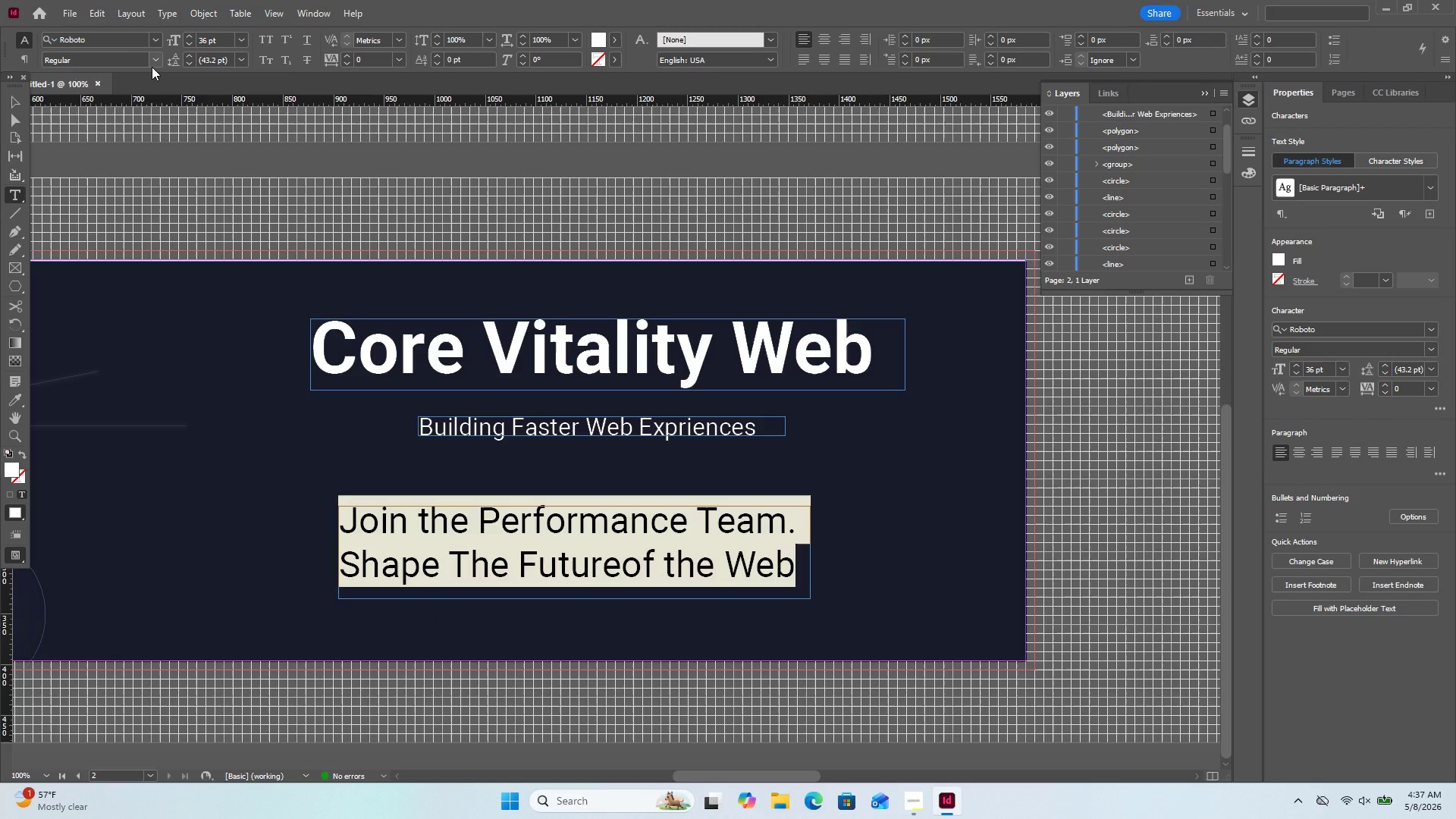 
left_click([152, 67])
 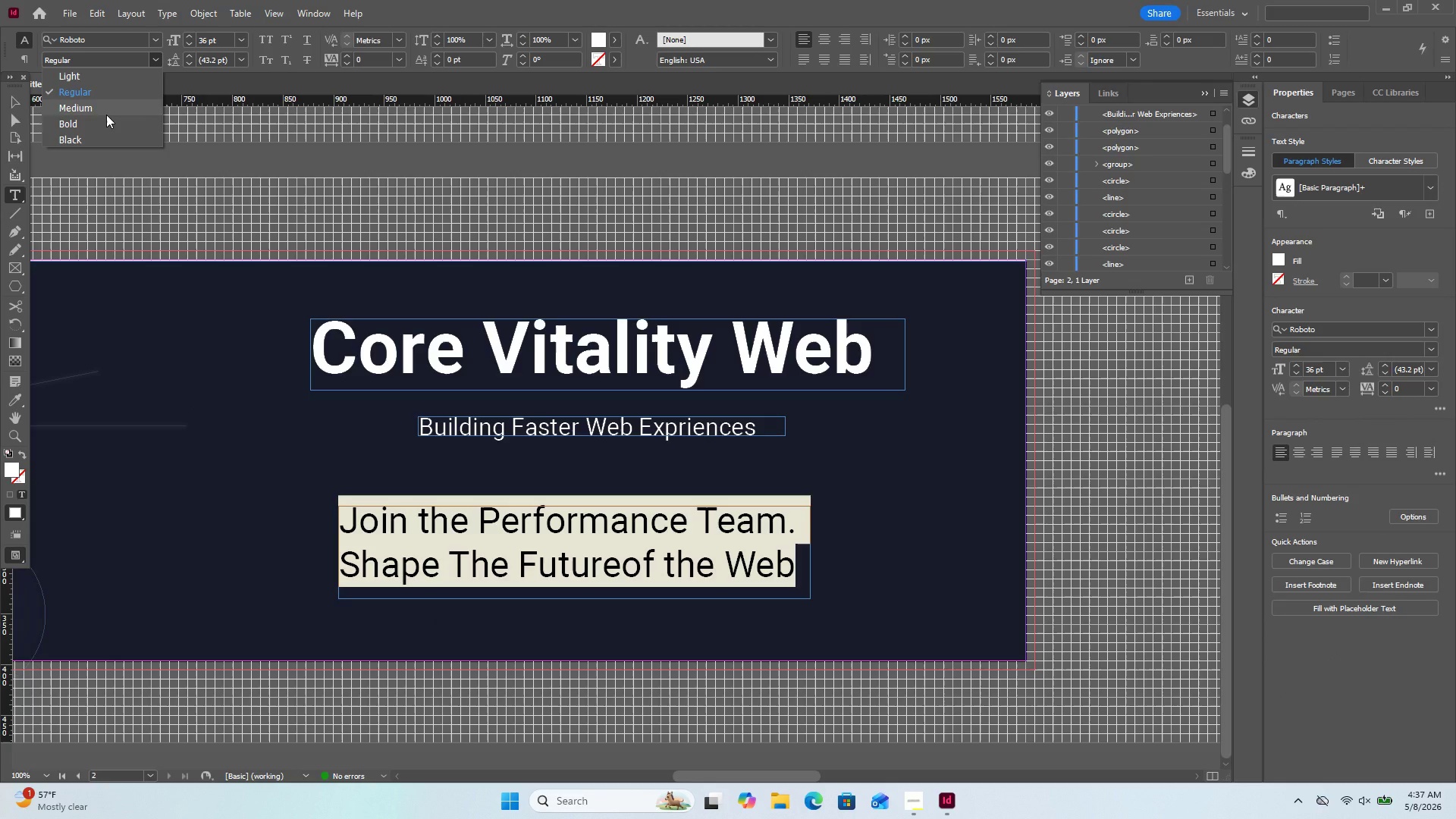 
left_click([106, 115])
 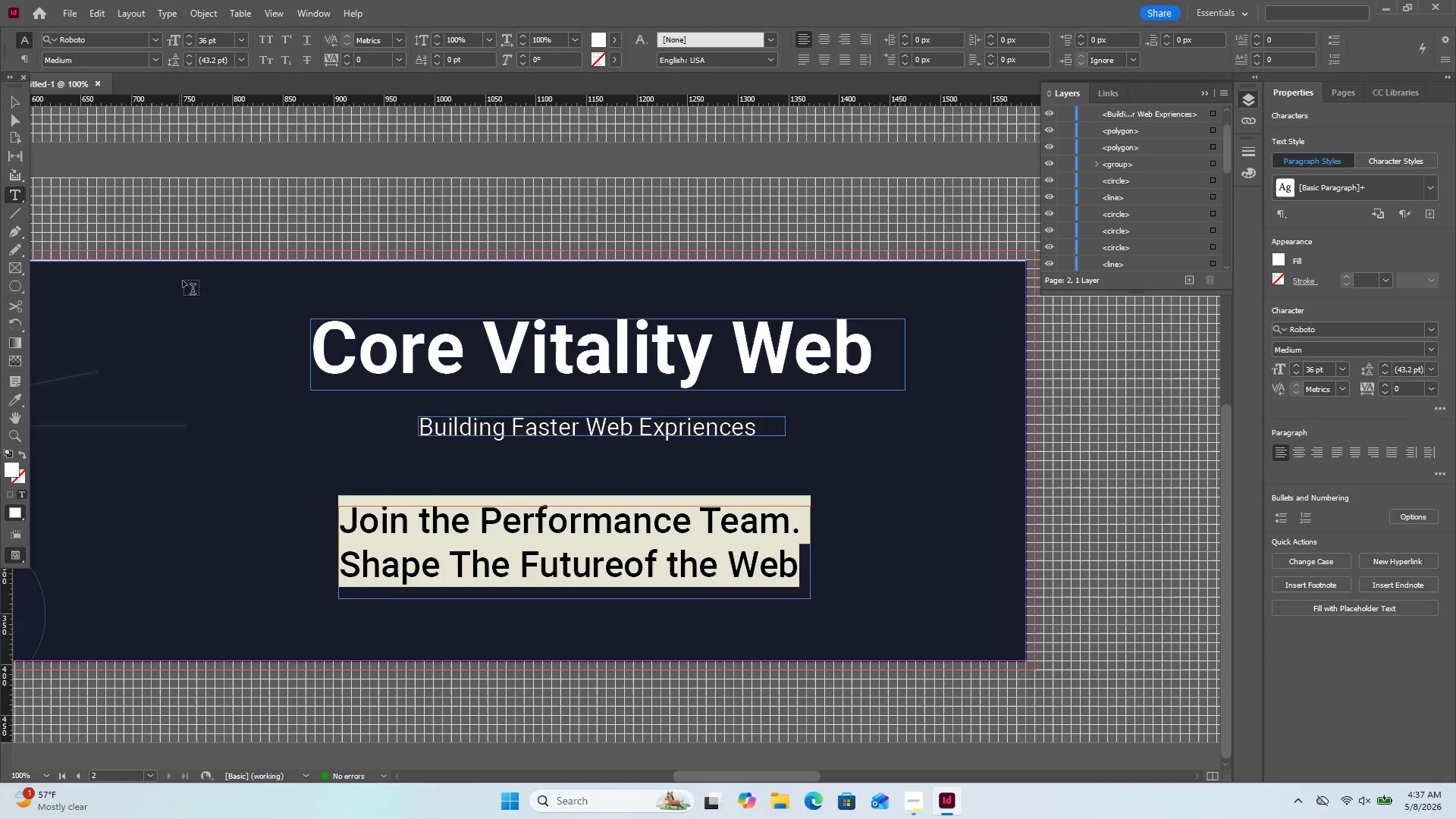 
left_click([183, 281])
 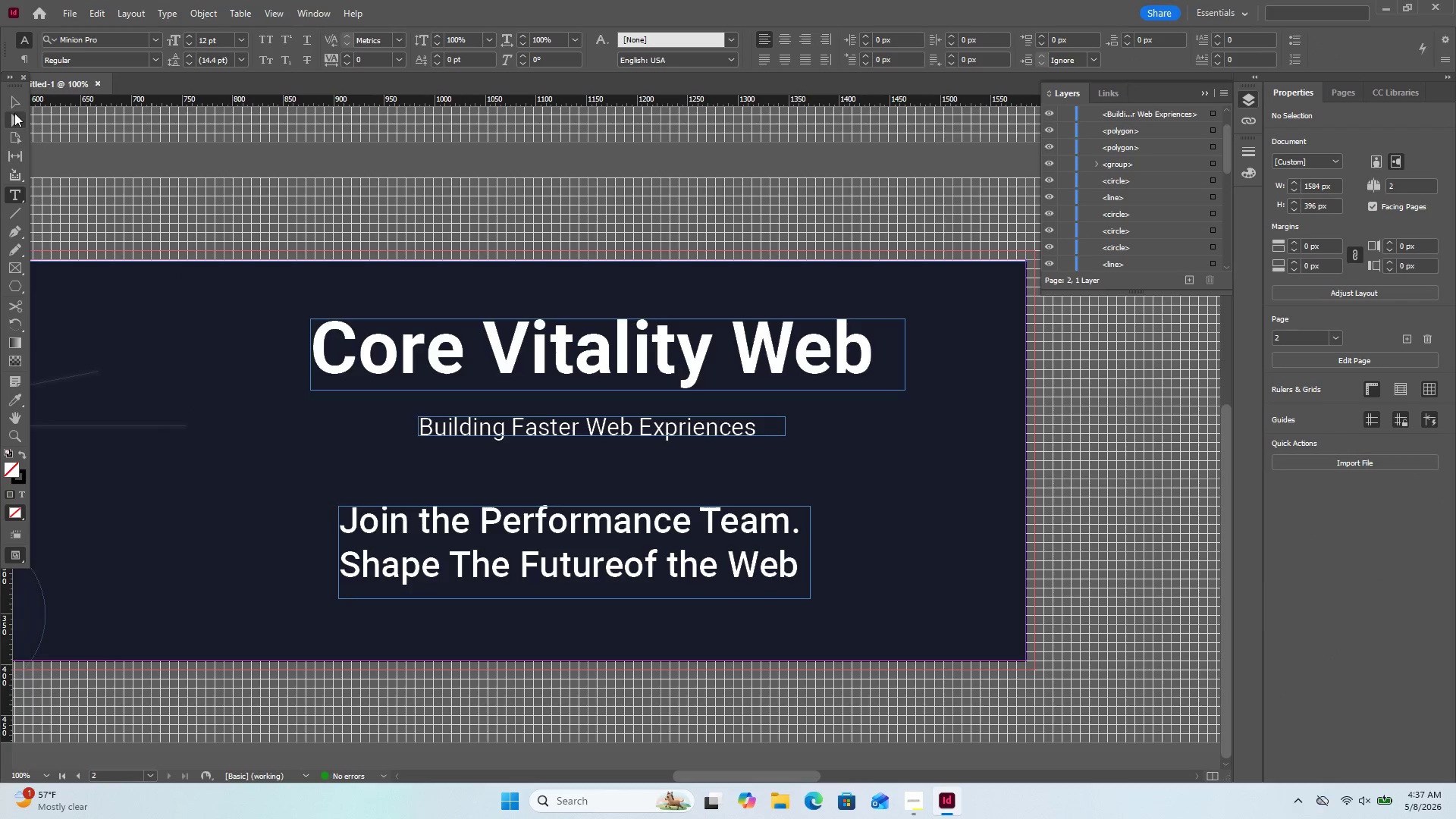 
left_click([8, 102])
 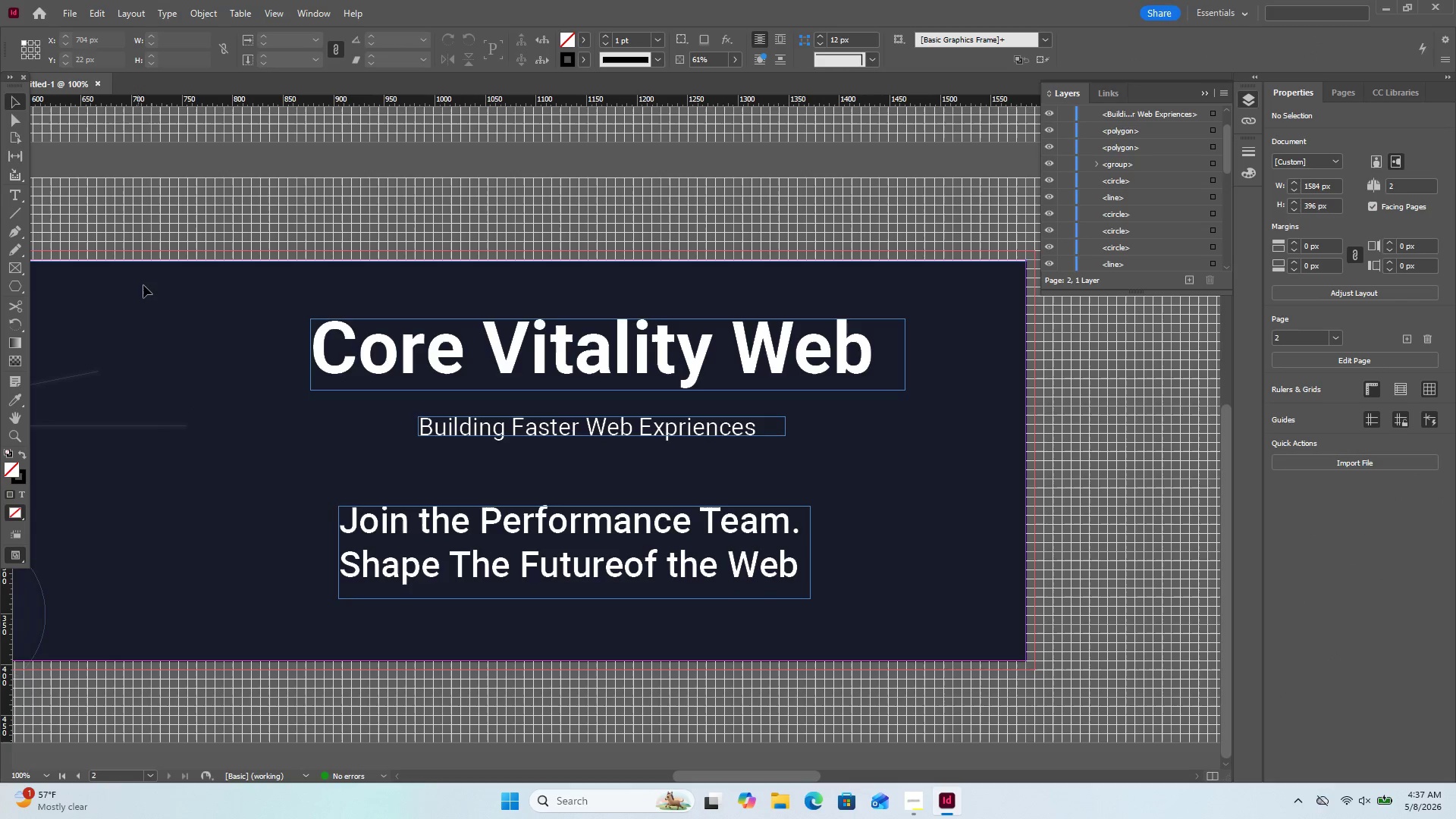 
left_click([144, 285])
 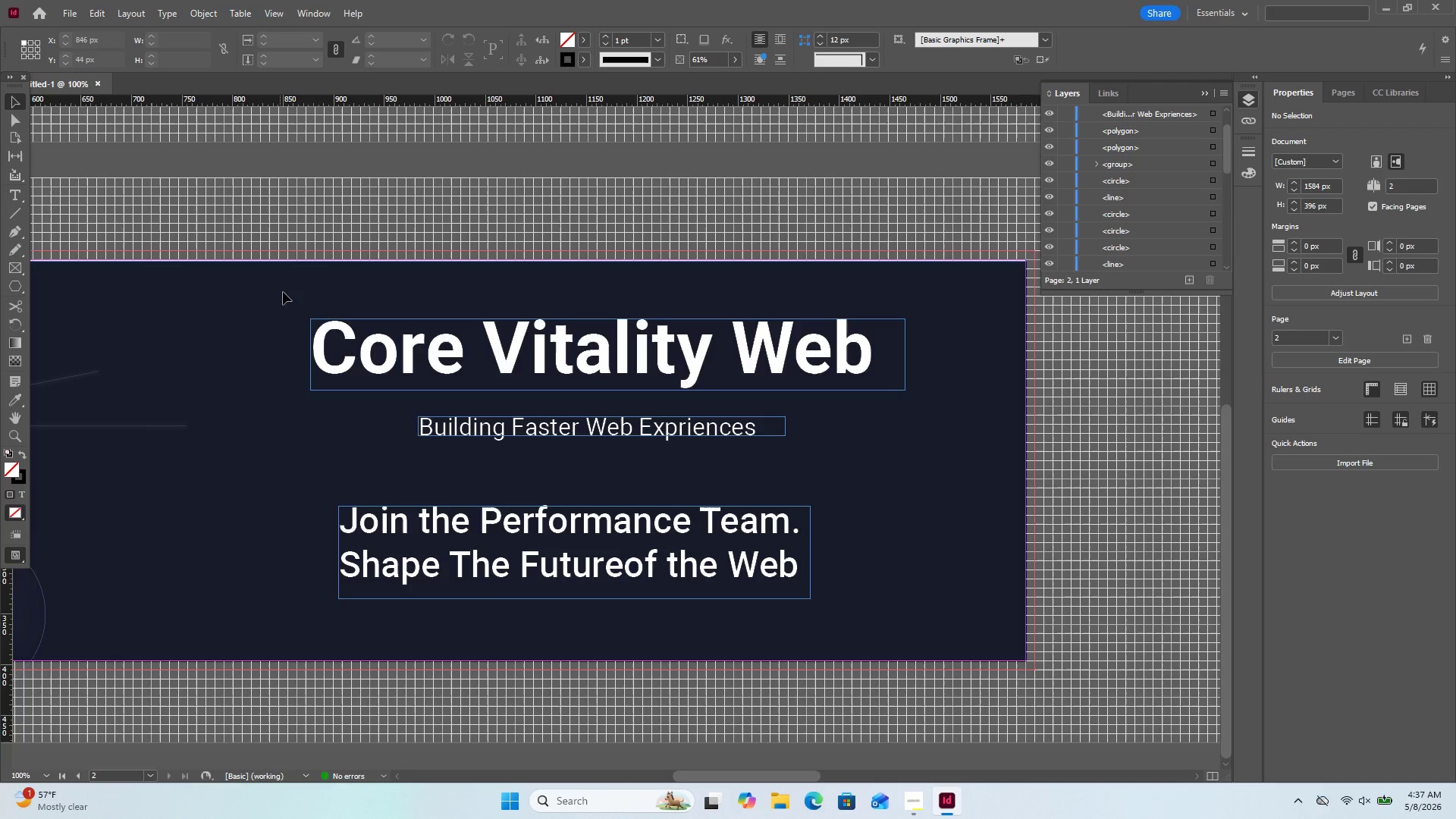 
left_click_drag(start_coordinate=[284, 292], to_coordinate=[629, 580])
 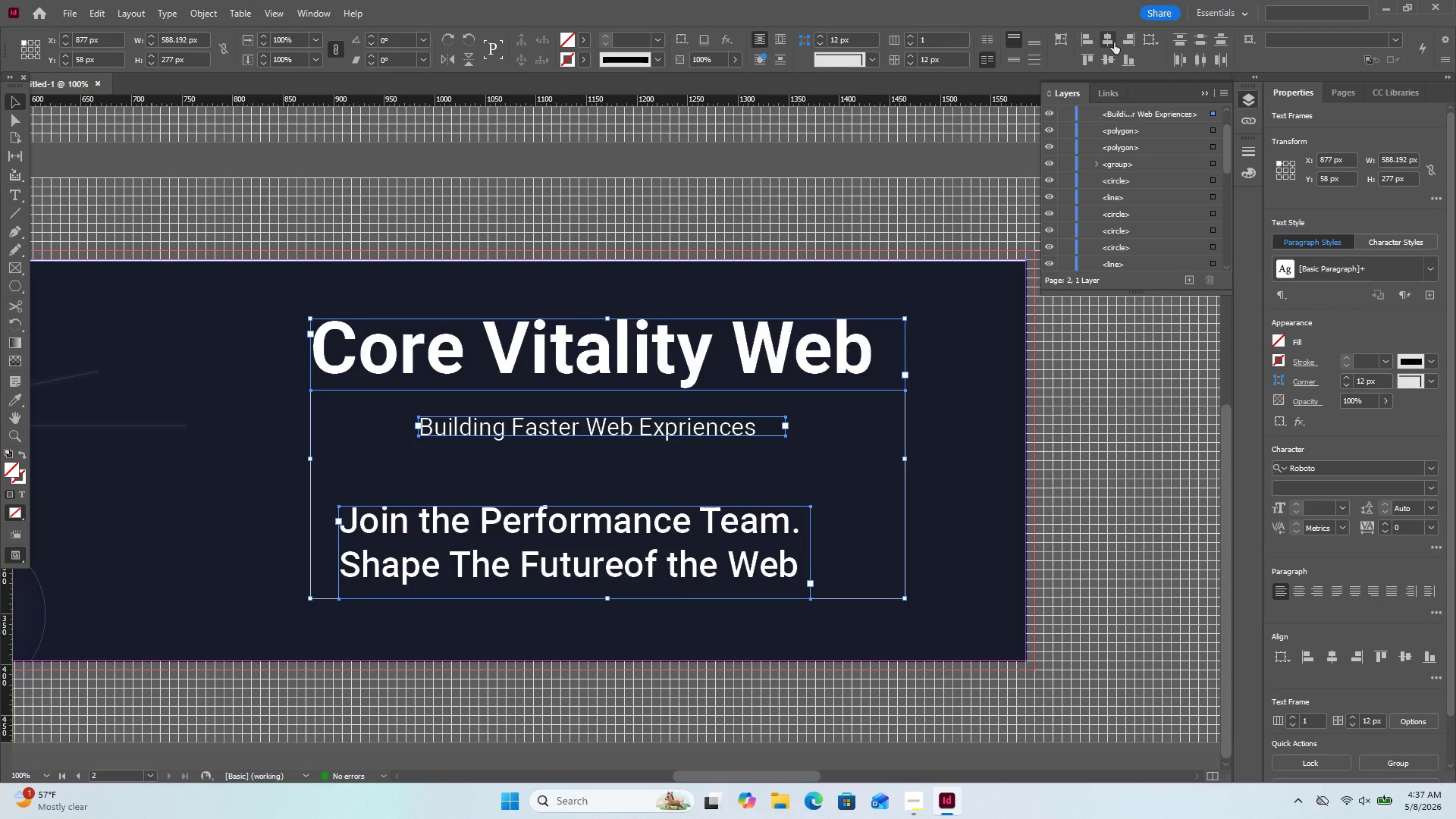 
left_click([1114, 42])
 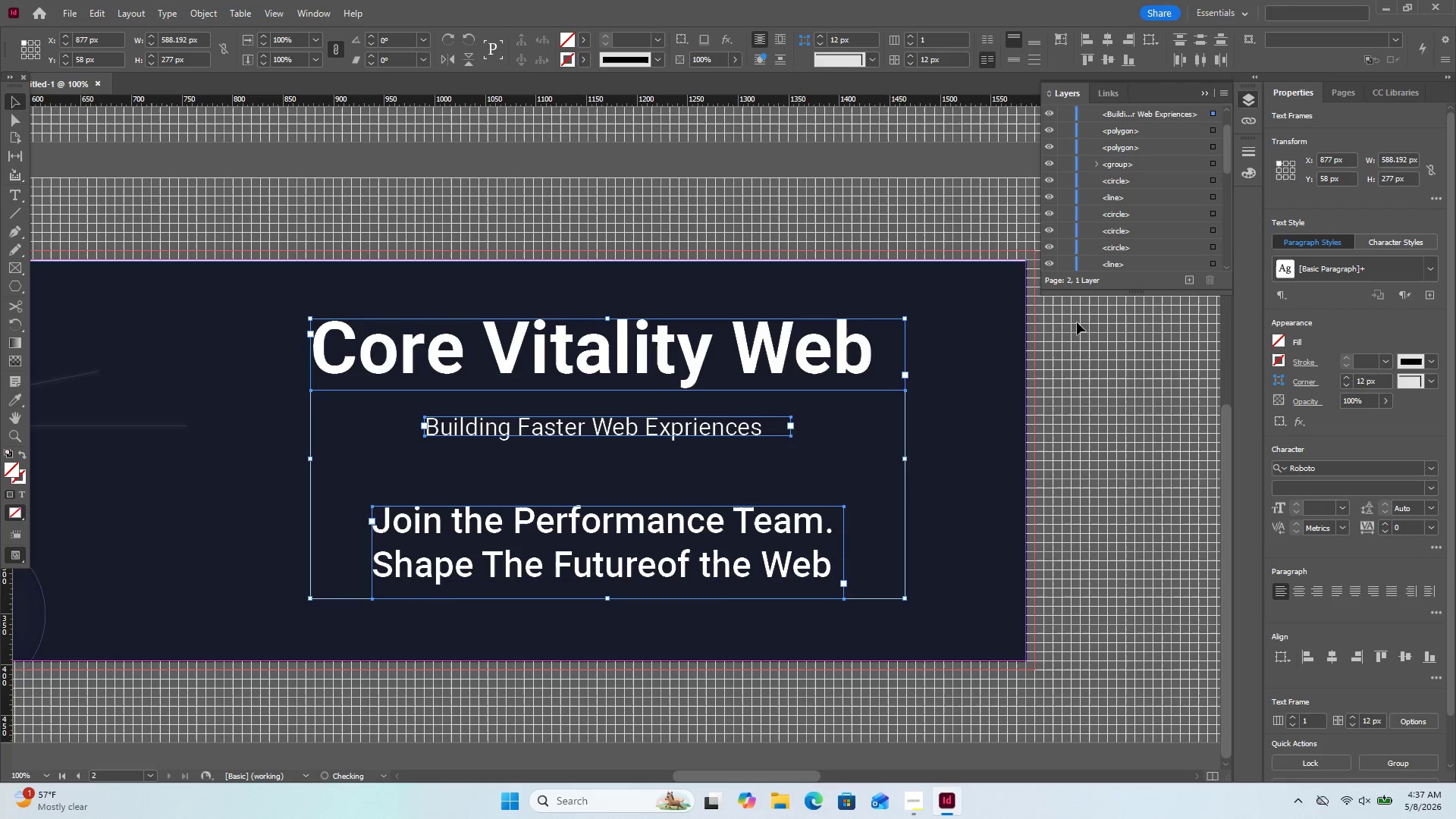 
left_click([1032, 454])
 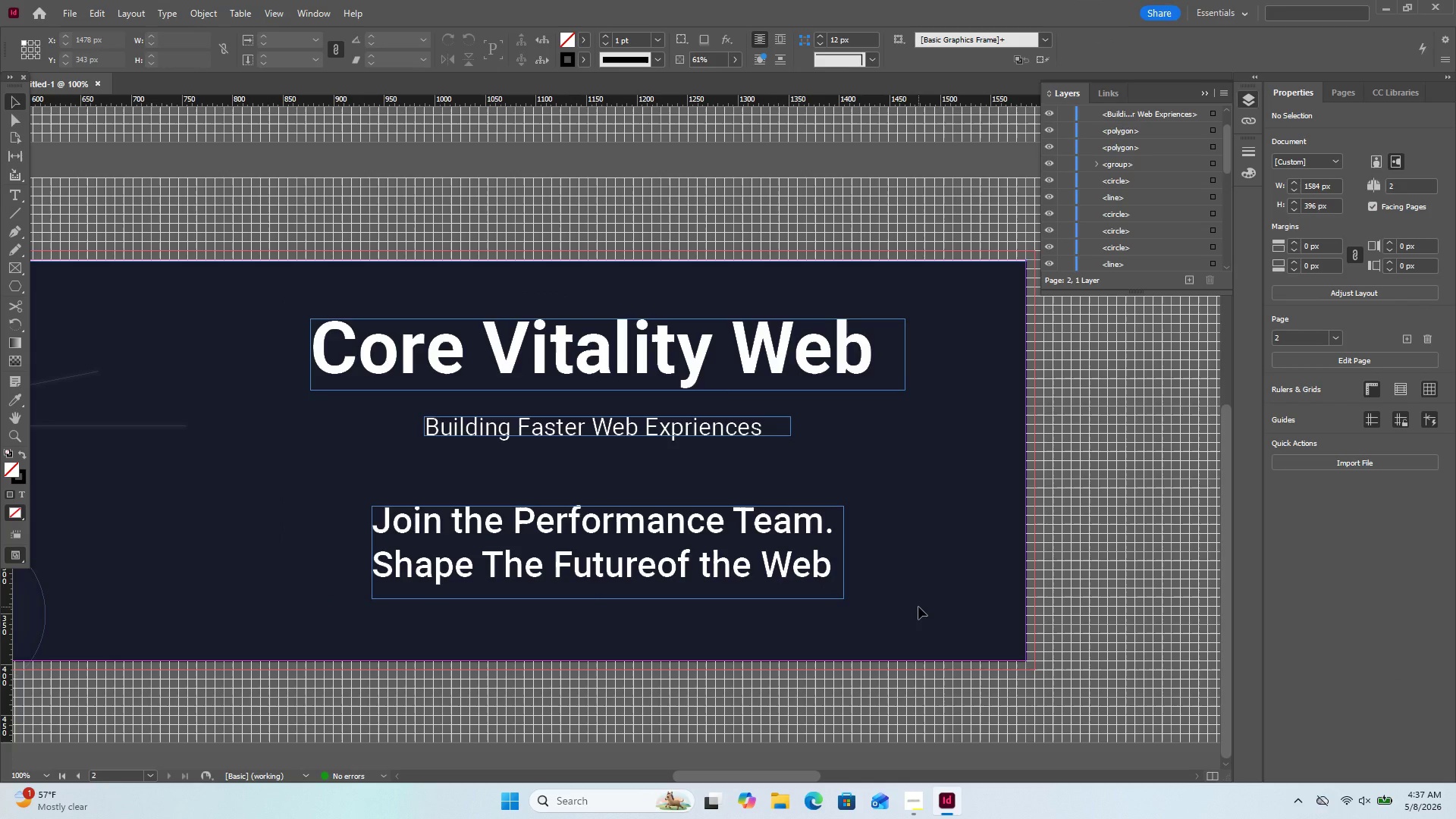 
wait(10.67)
 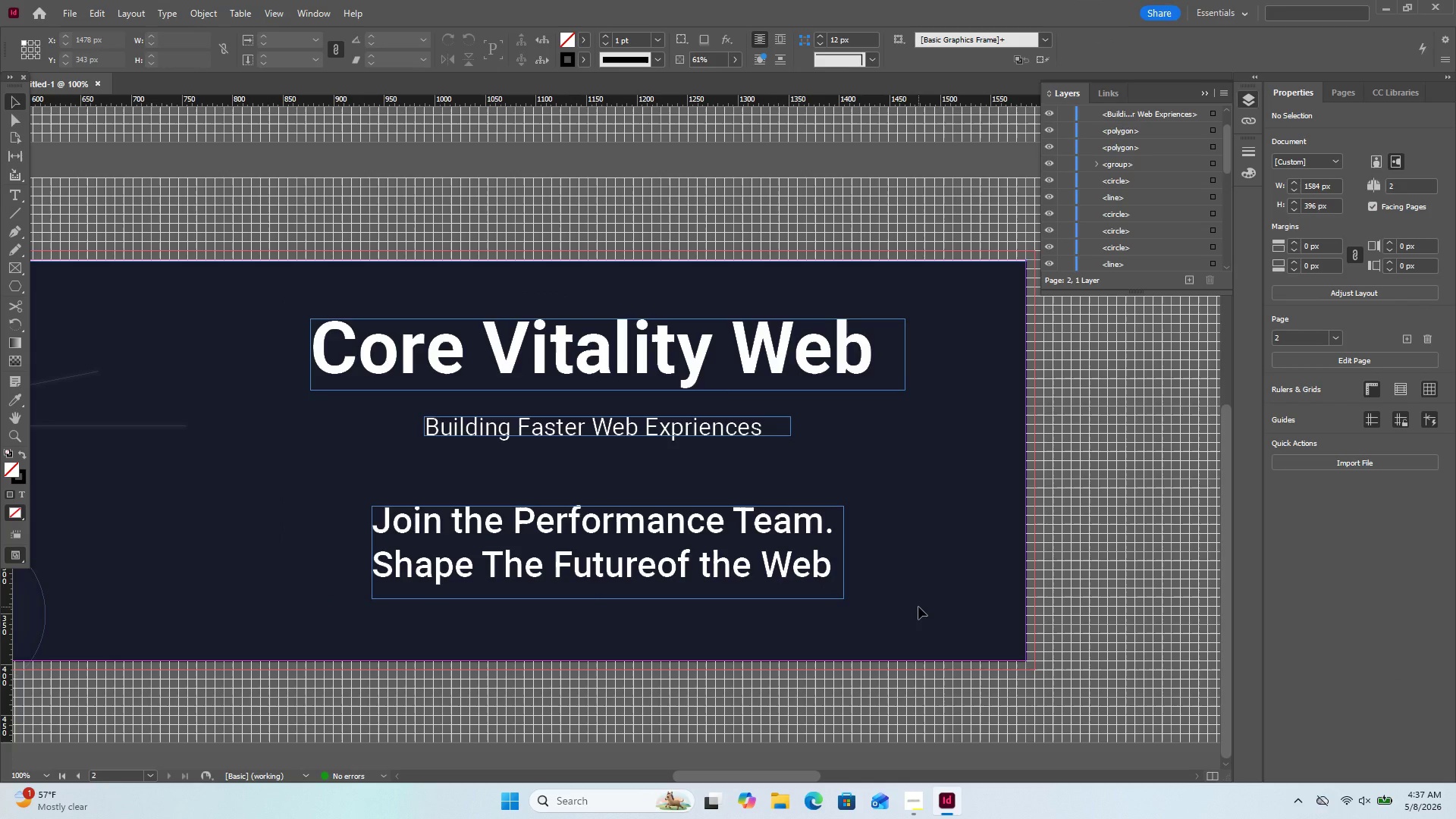 
left_click([915, 809])